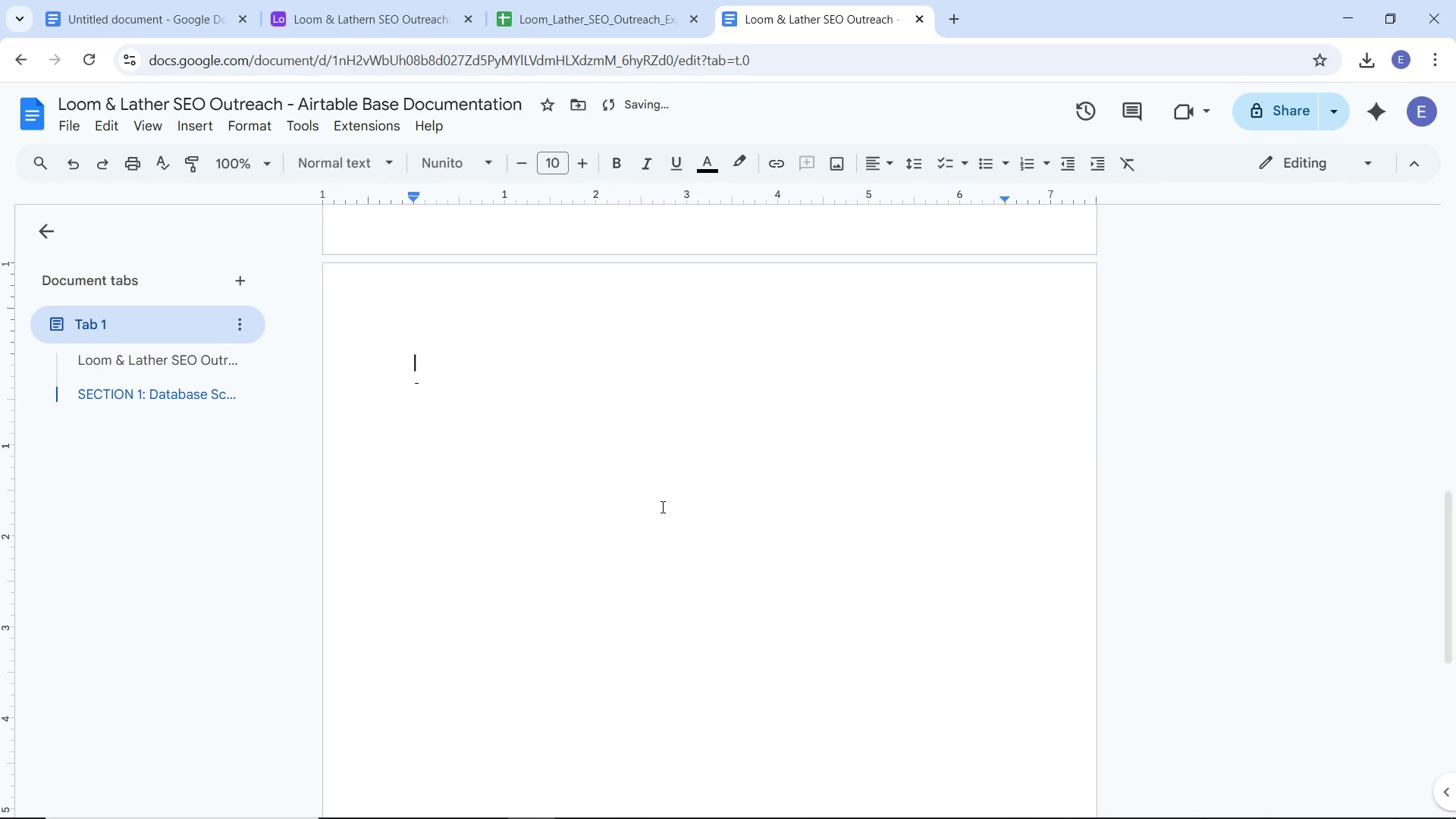 
left_click([661, 507])
 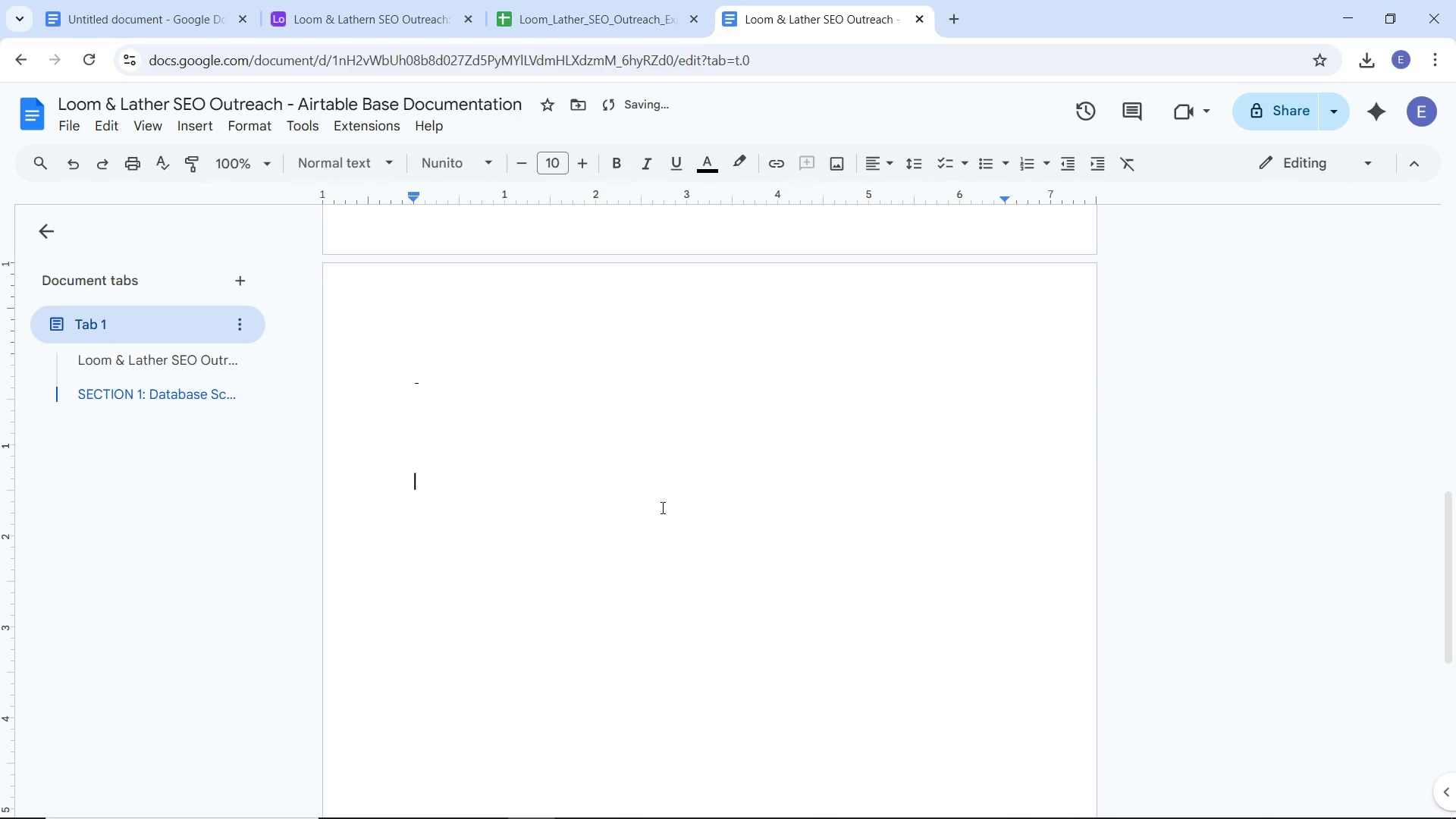 
key(Backspace)
 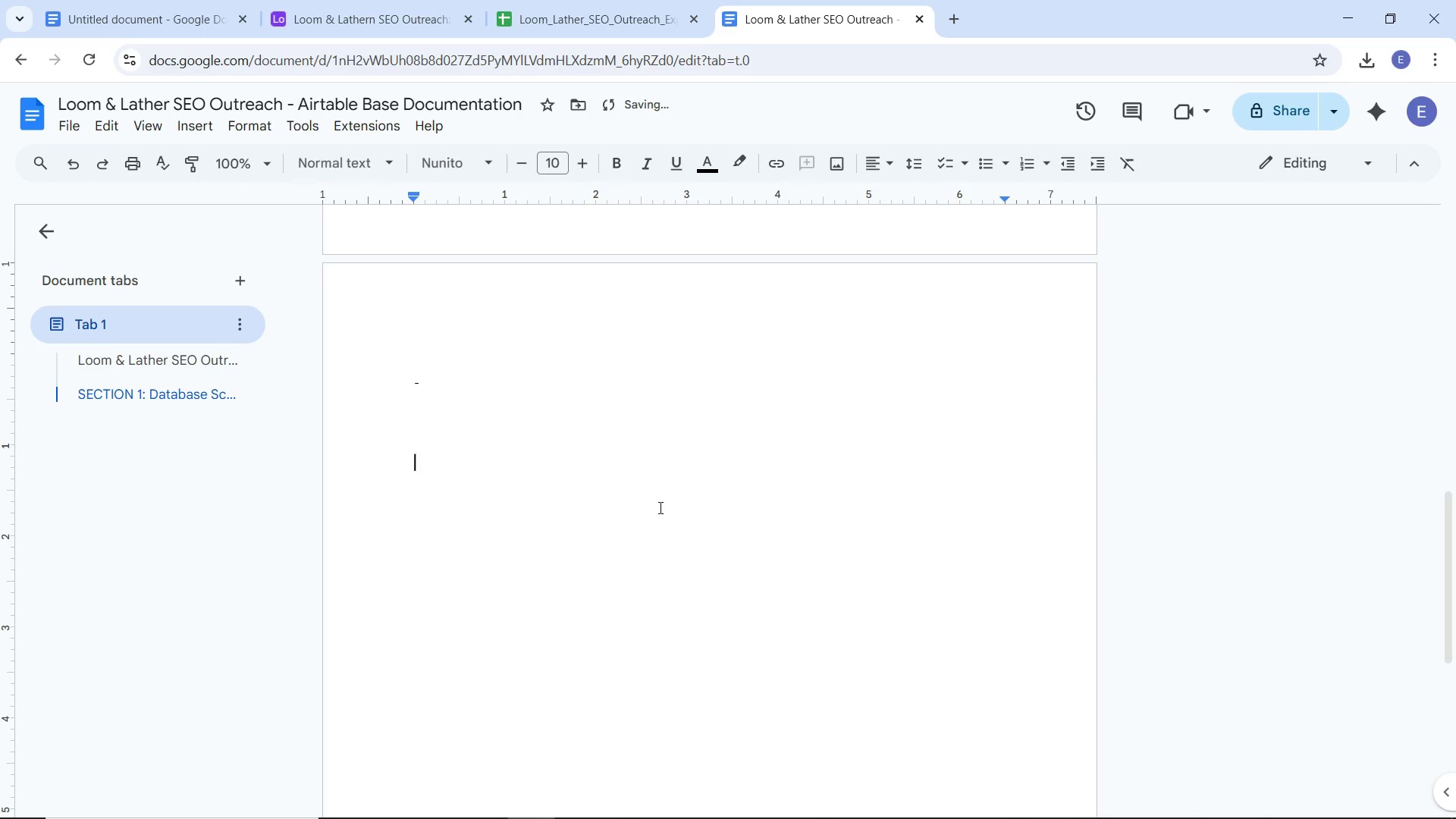 
key(Backspace)
 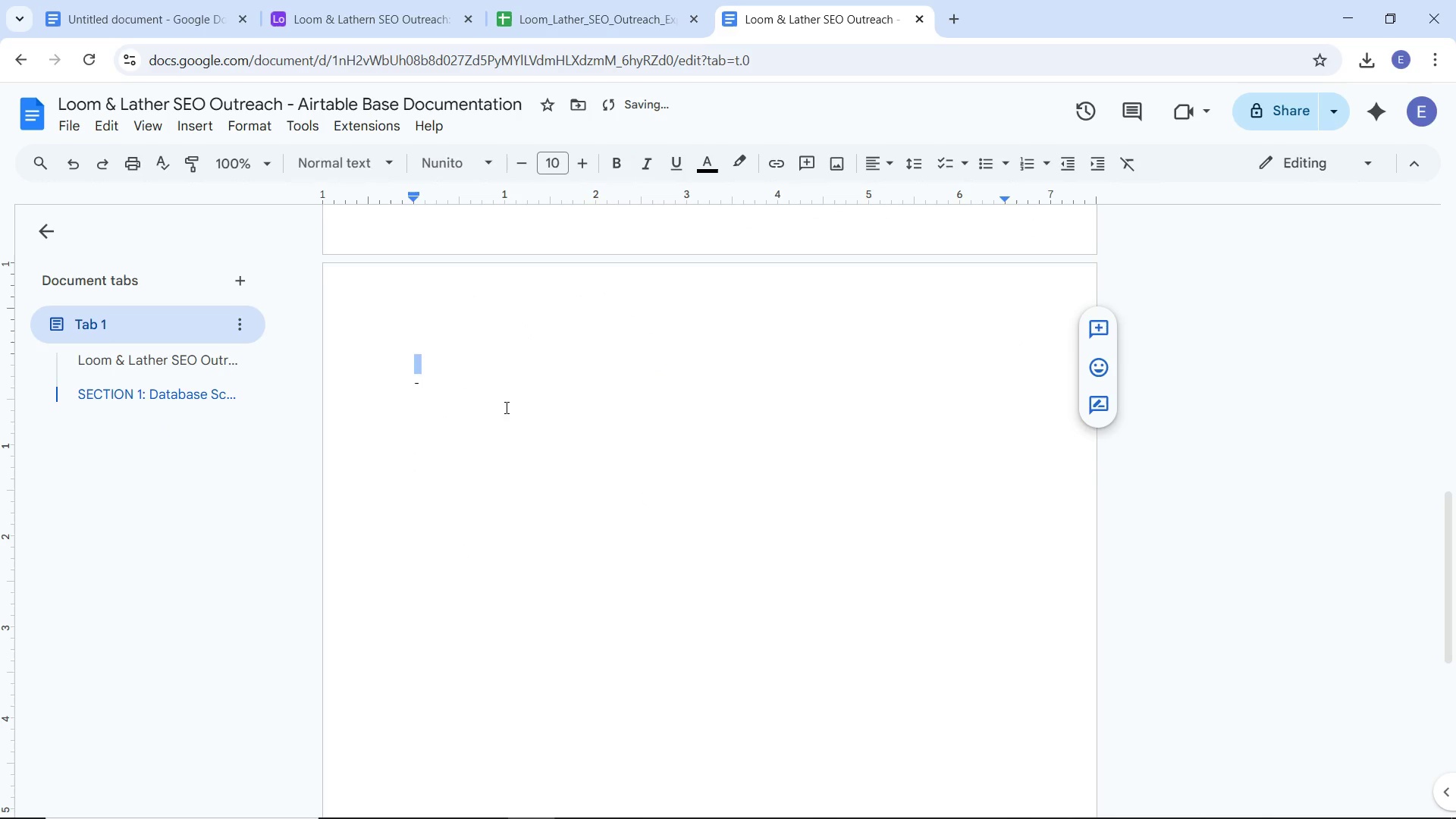 
left_click_drag(start_coordinate=[495, 397], to_coordinate=[398, 659])
 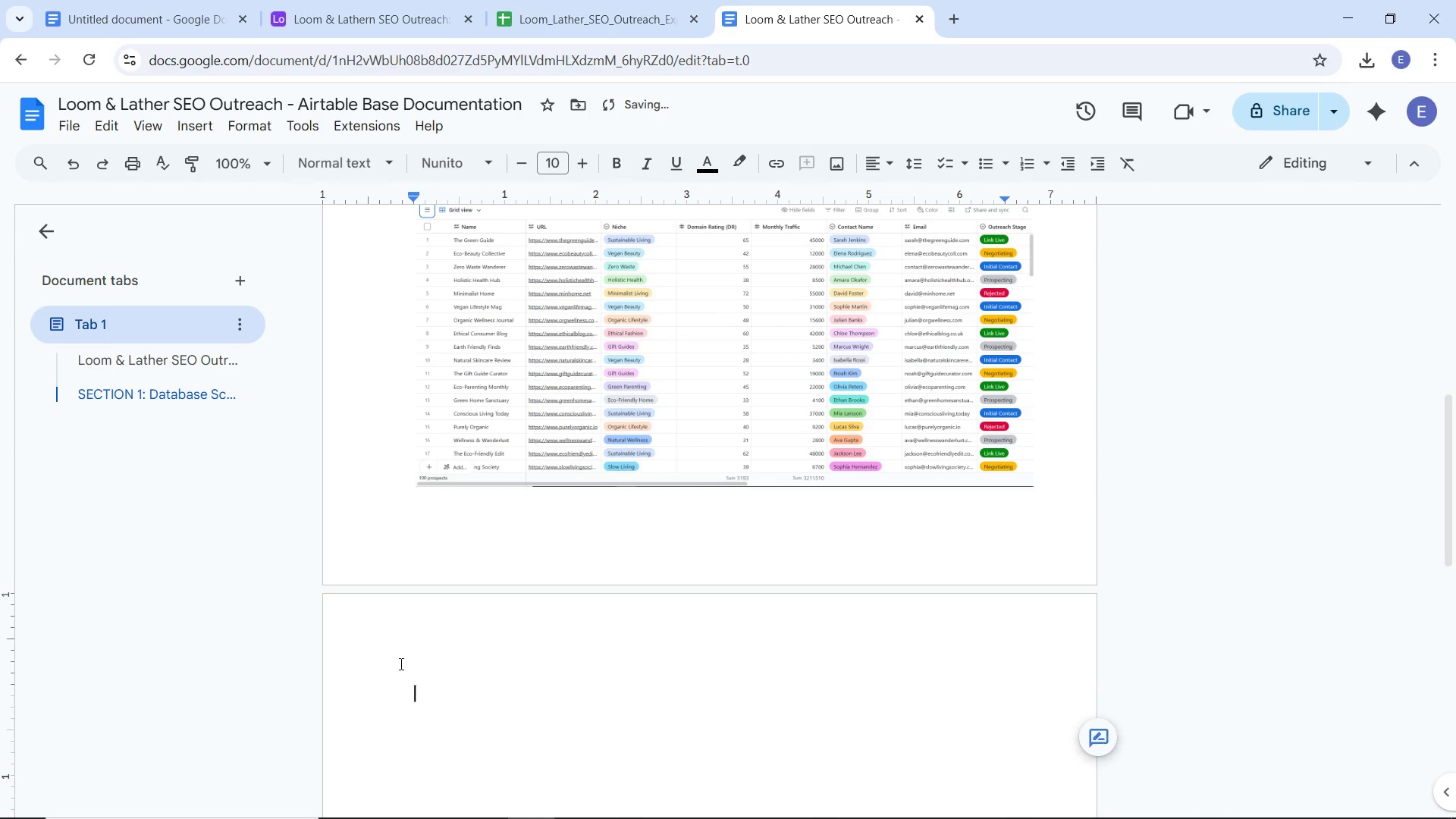 
key(Backspace)
 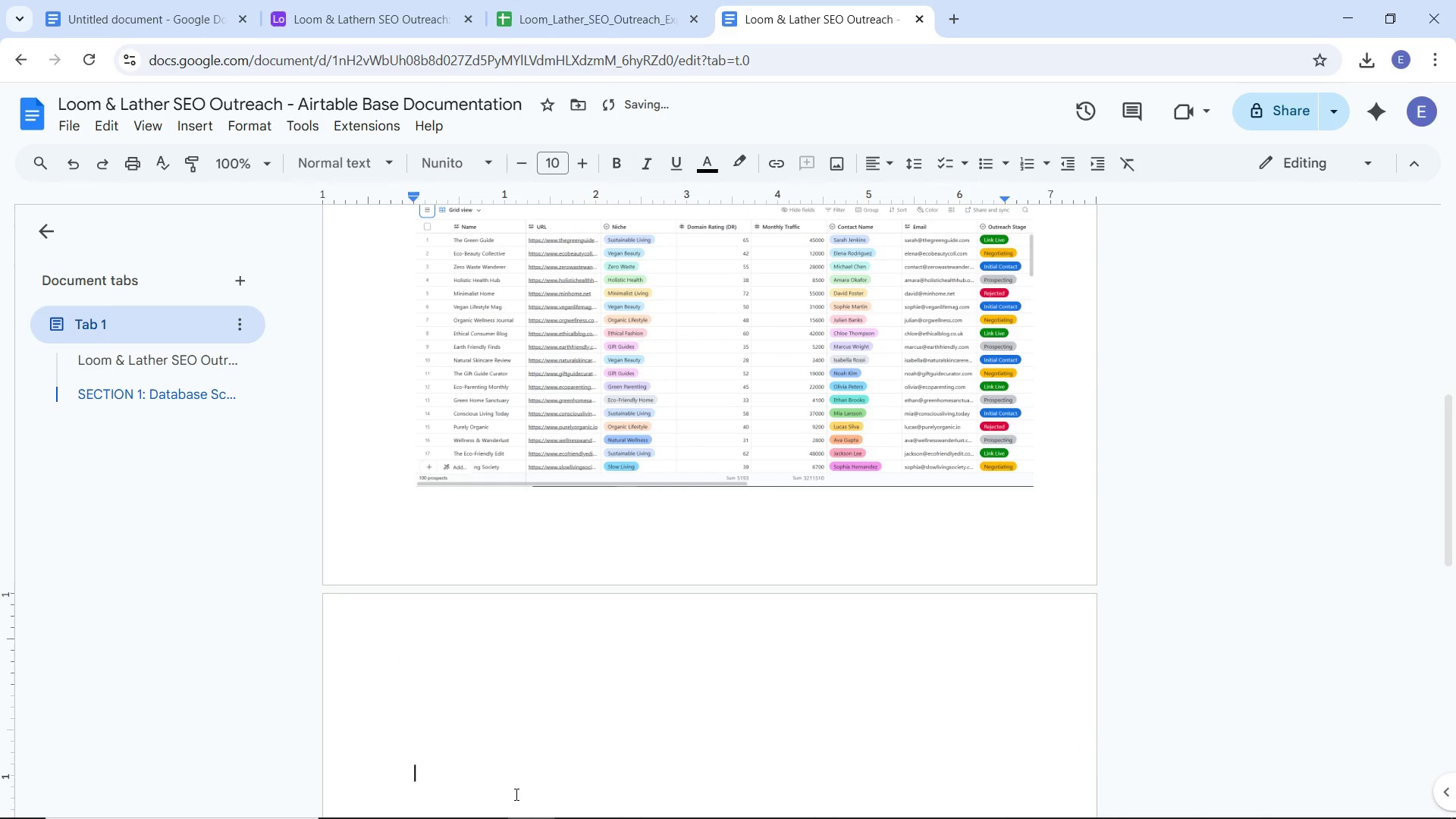 
left_click([515, 794])
 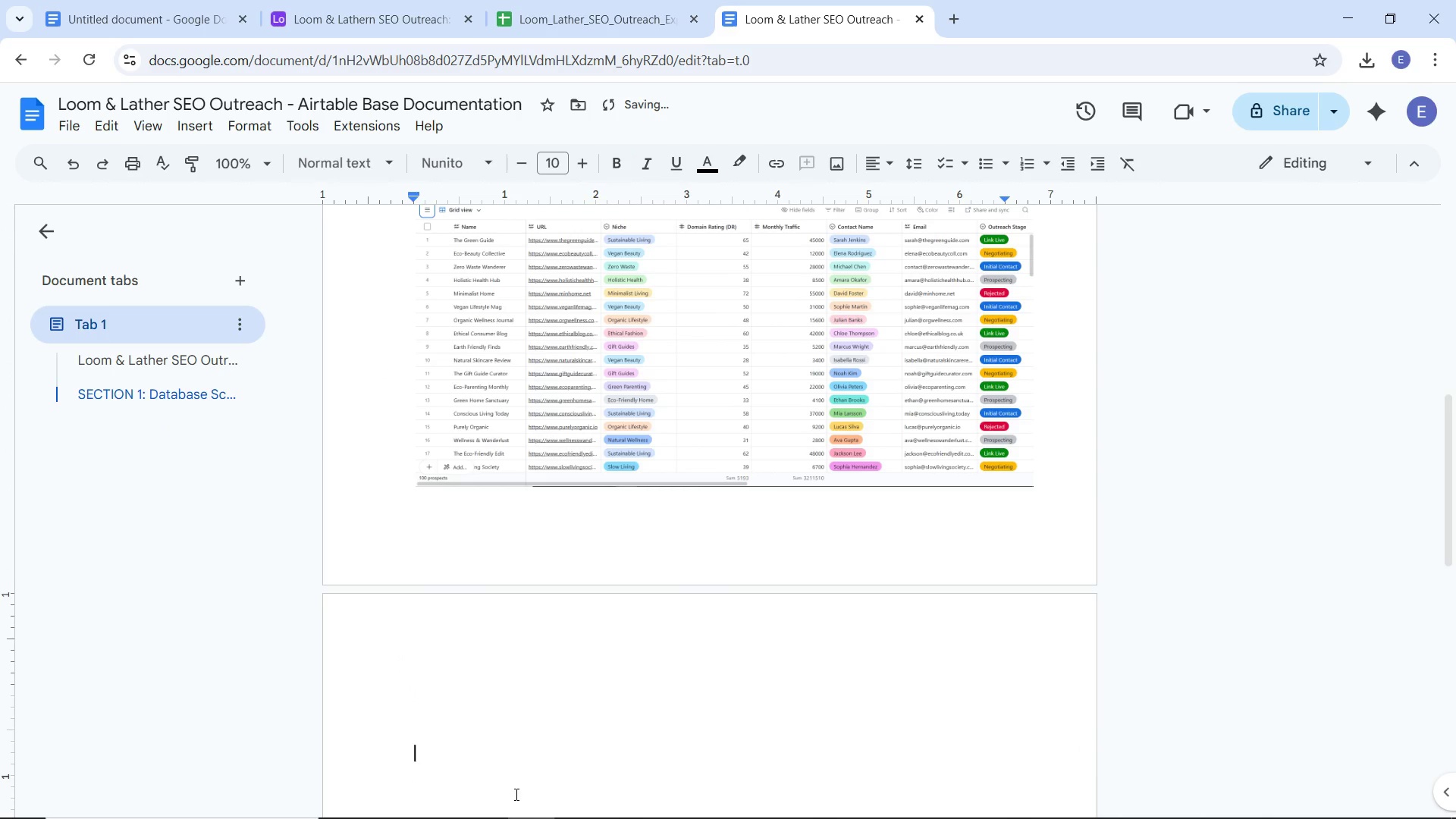 
key(Backspace)
 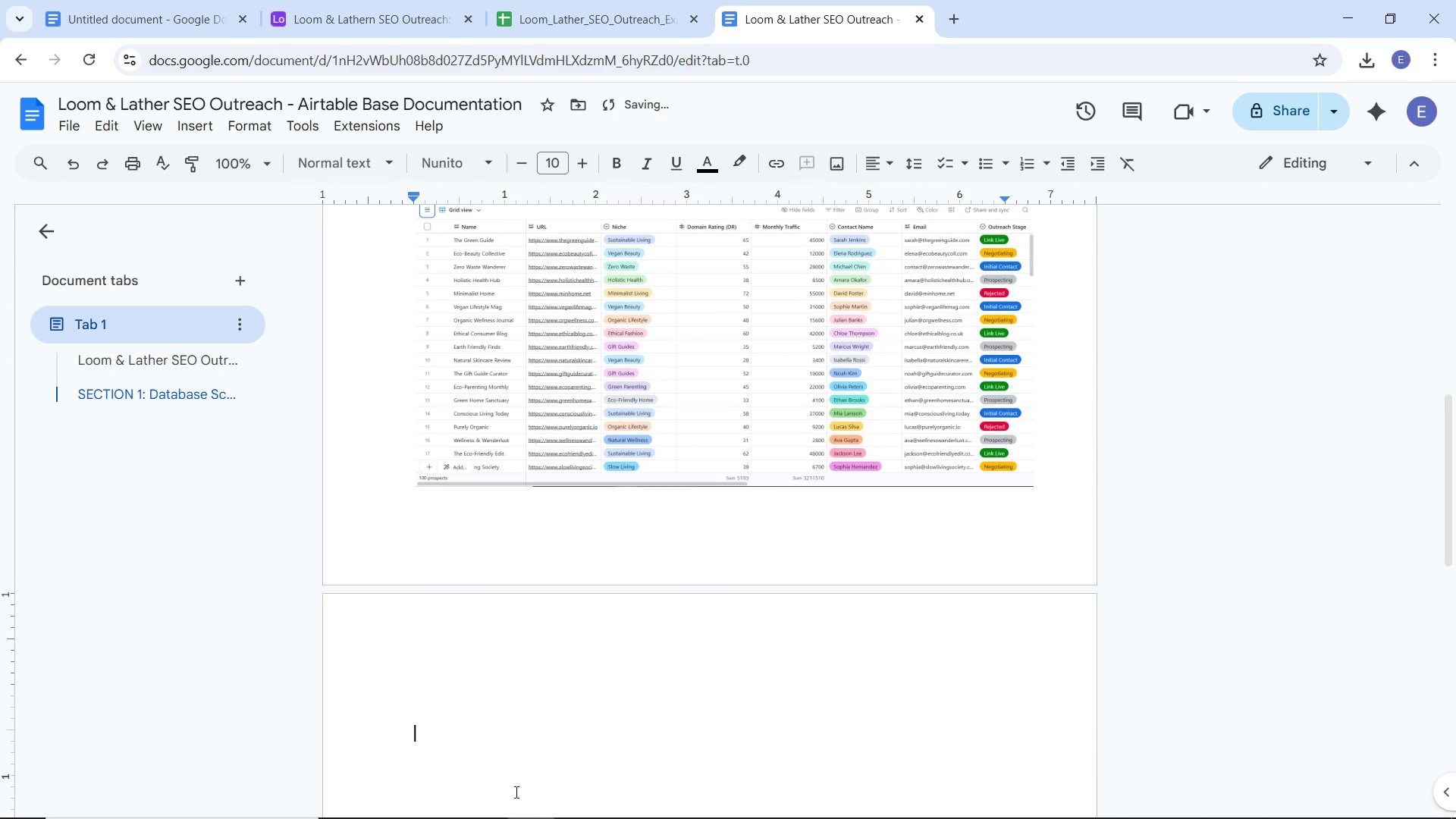 
key(Backspace)
 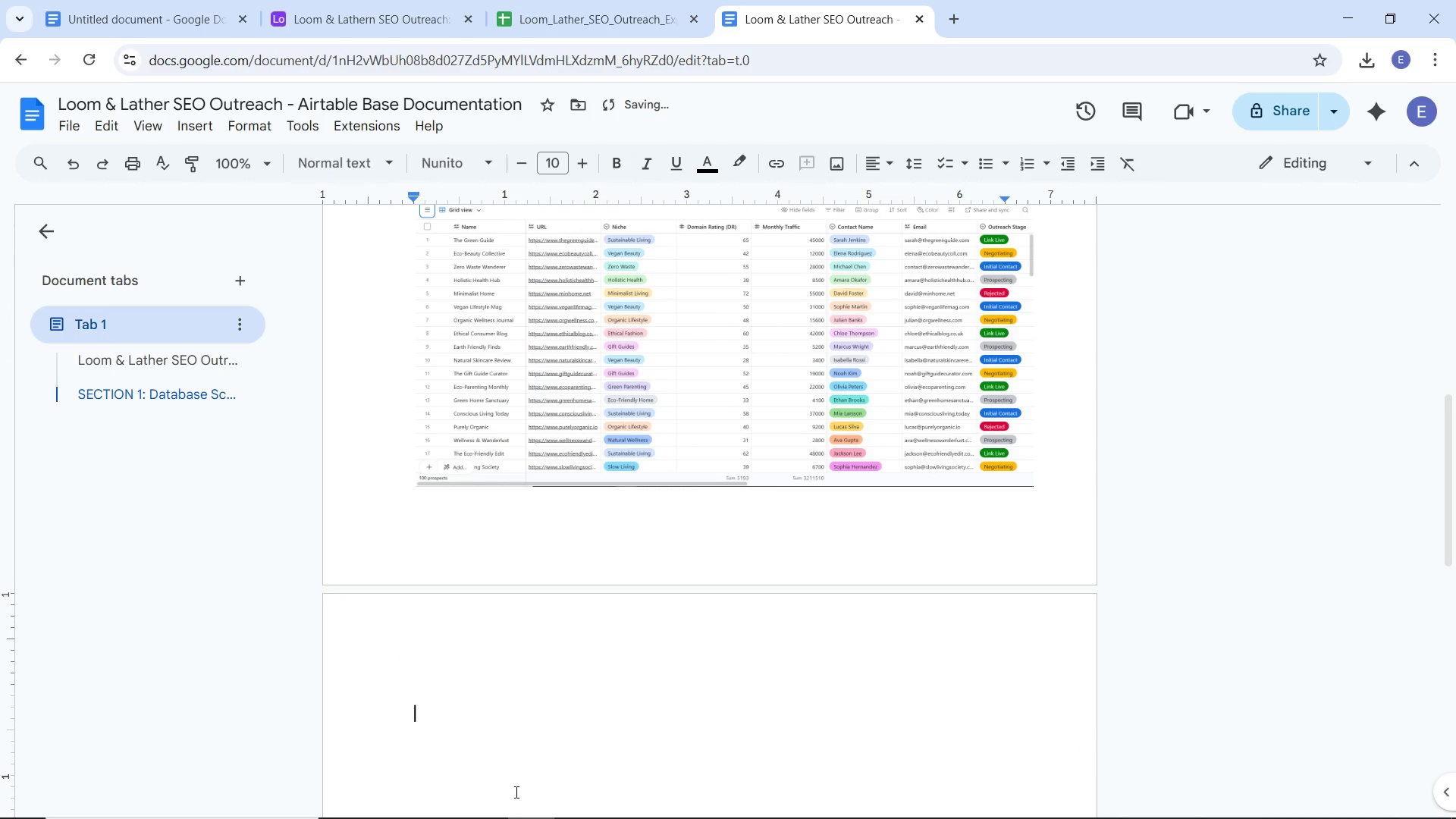 
key(Backspace)
 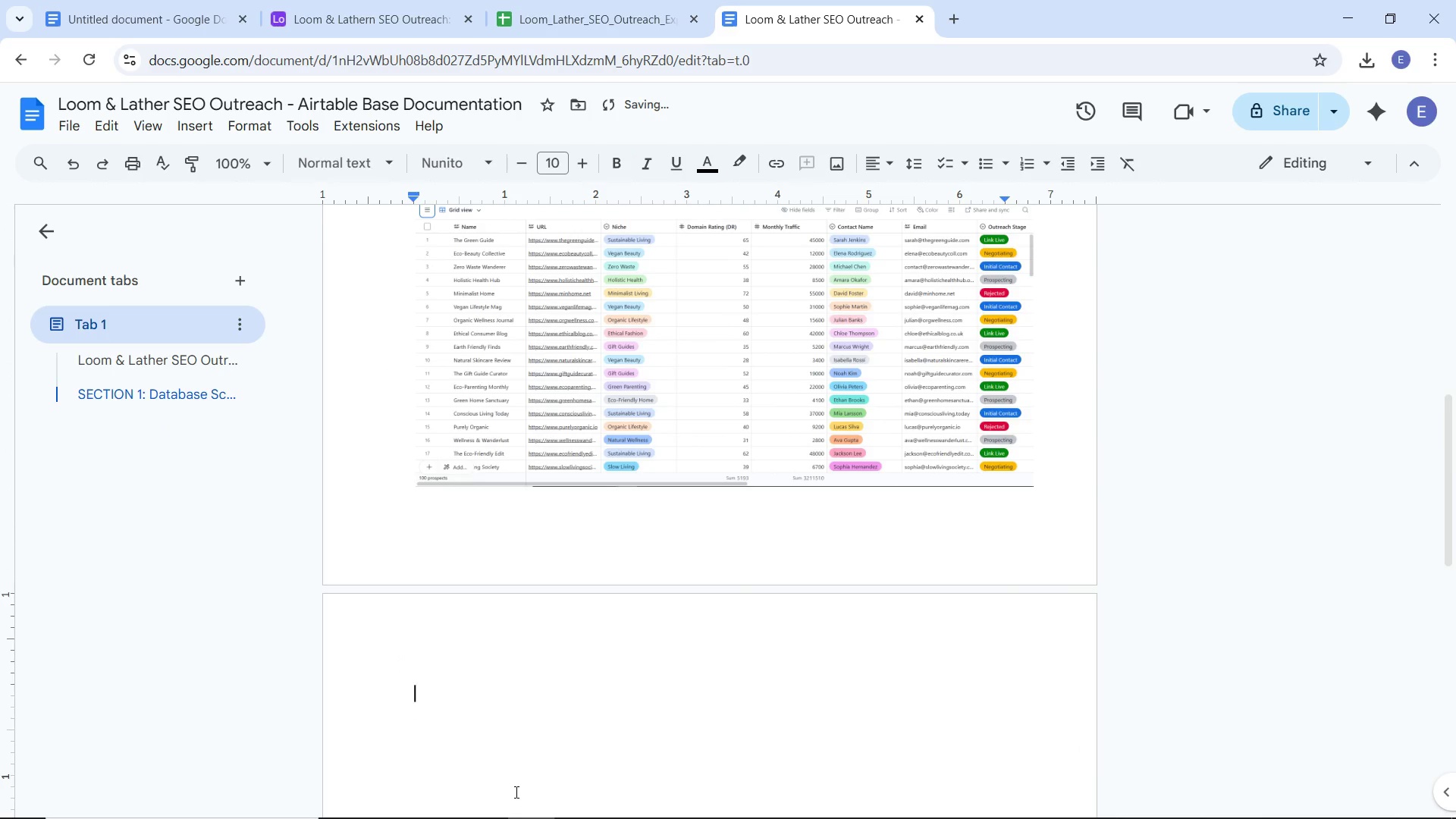 
key(Backspace)
 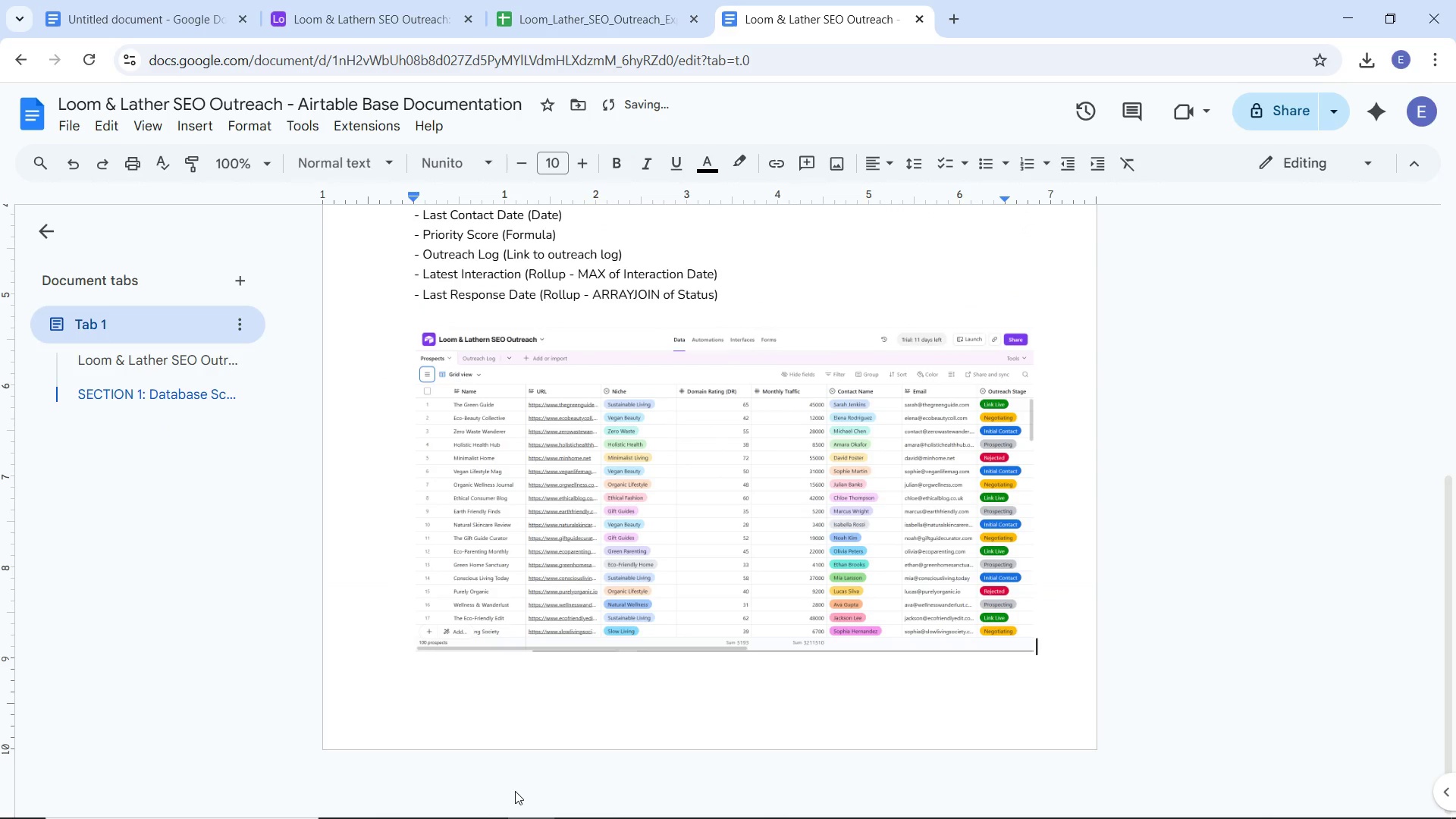 
key(Backspace)
 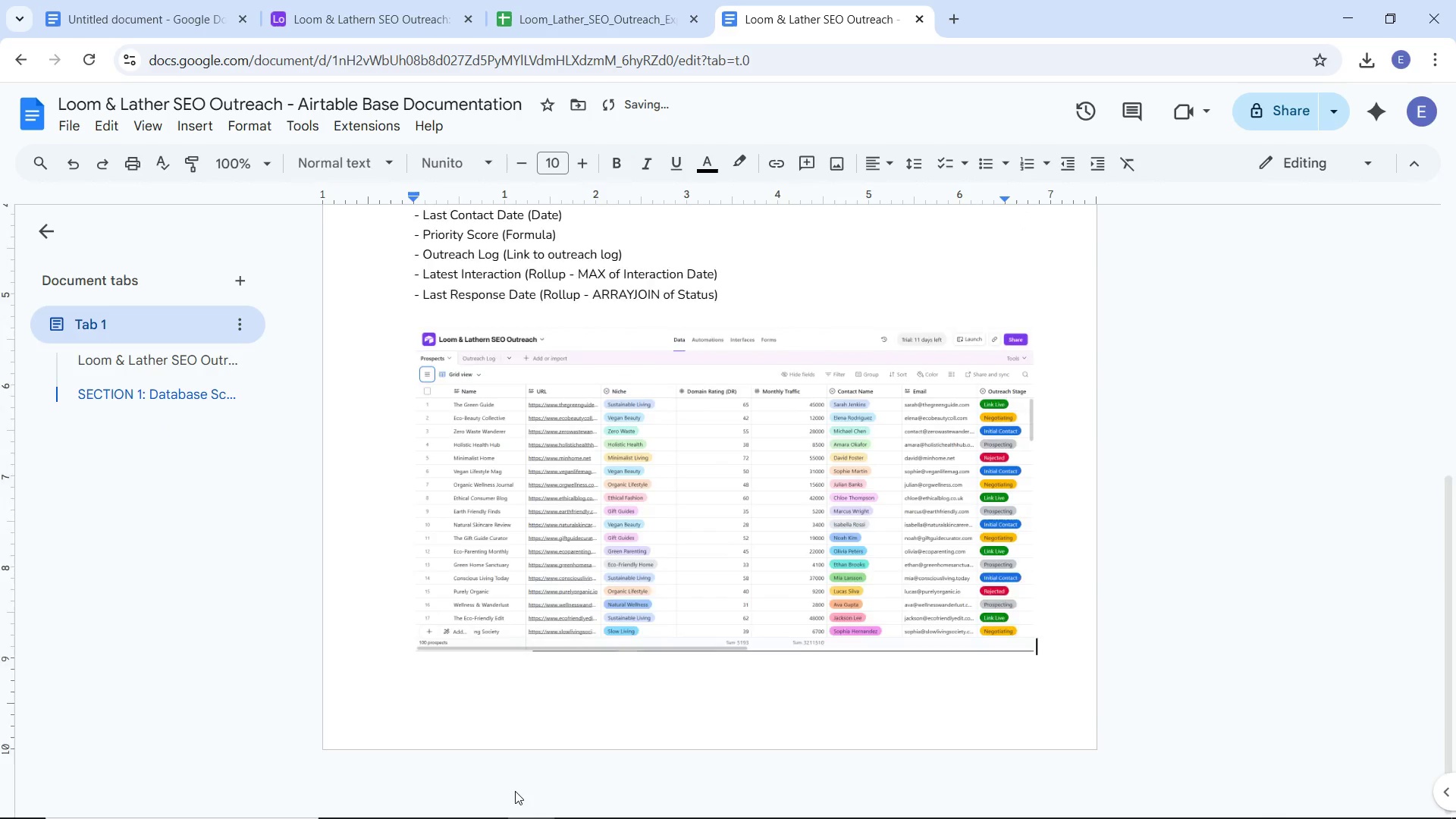 
key(Enter)
 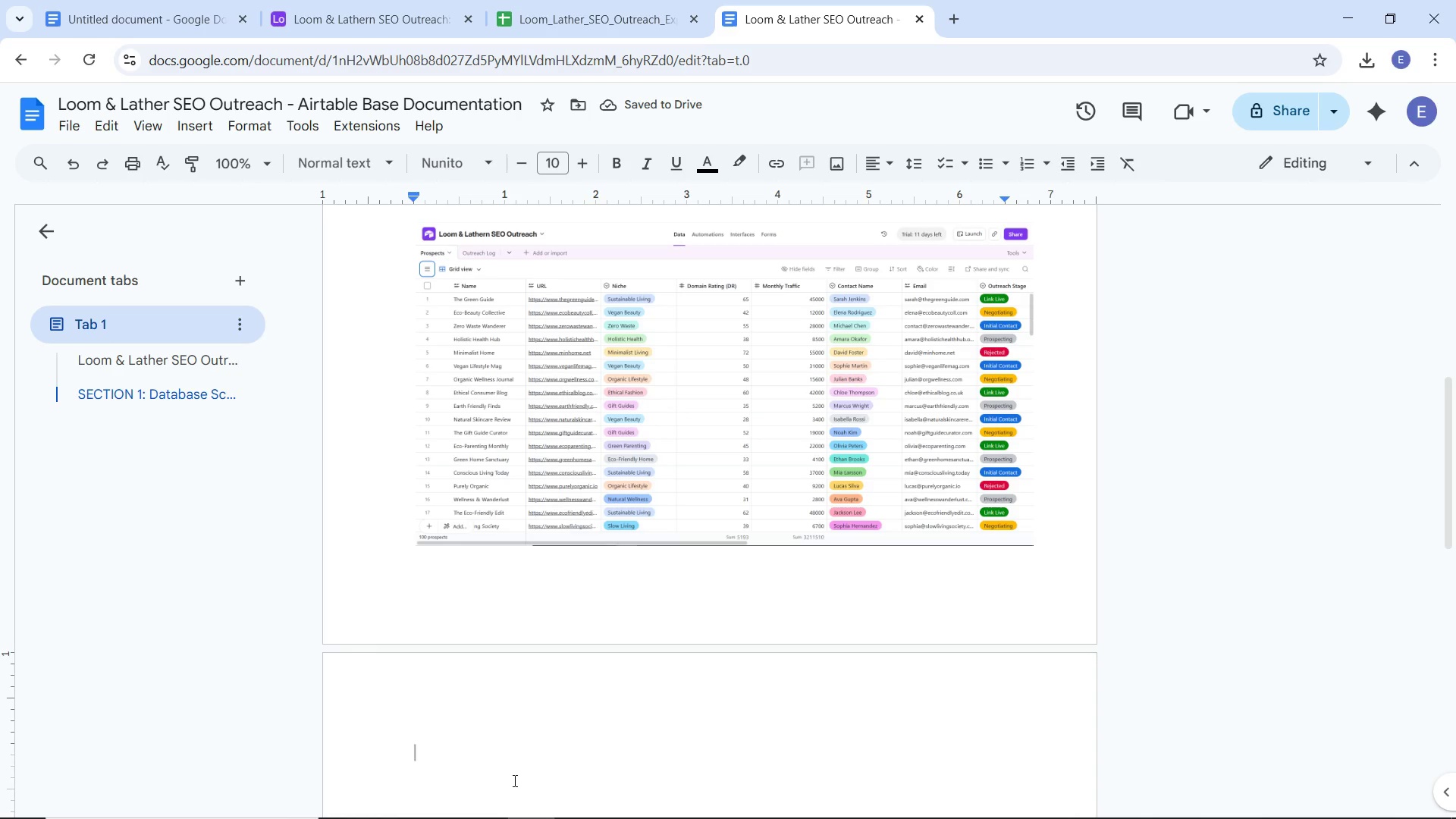 
scroll: coordinate [528, 769], scroll_direction: up, amount: 4.0
 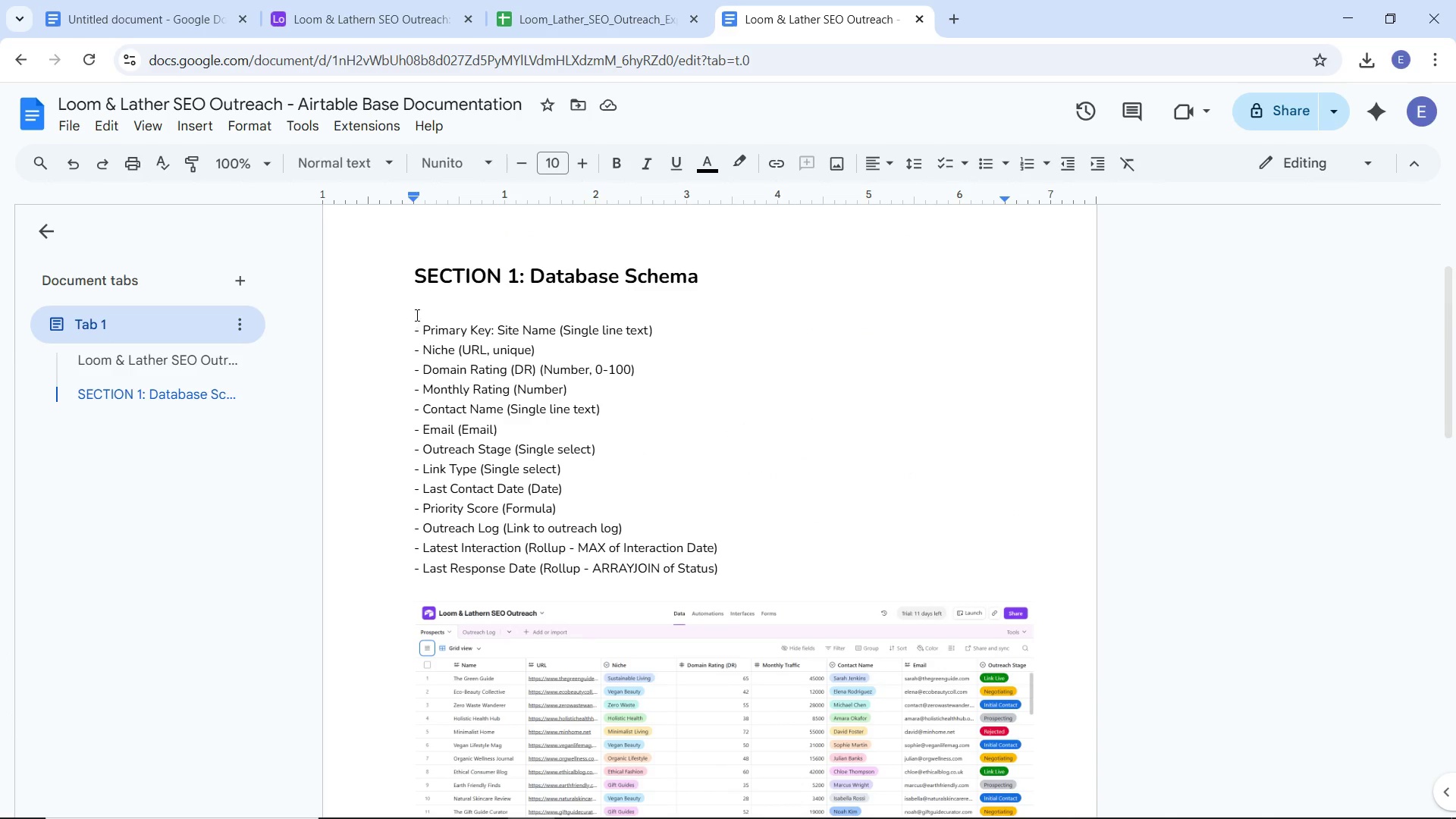 
left_click([414, 310])
 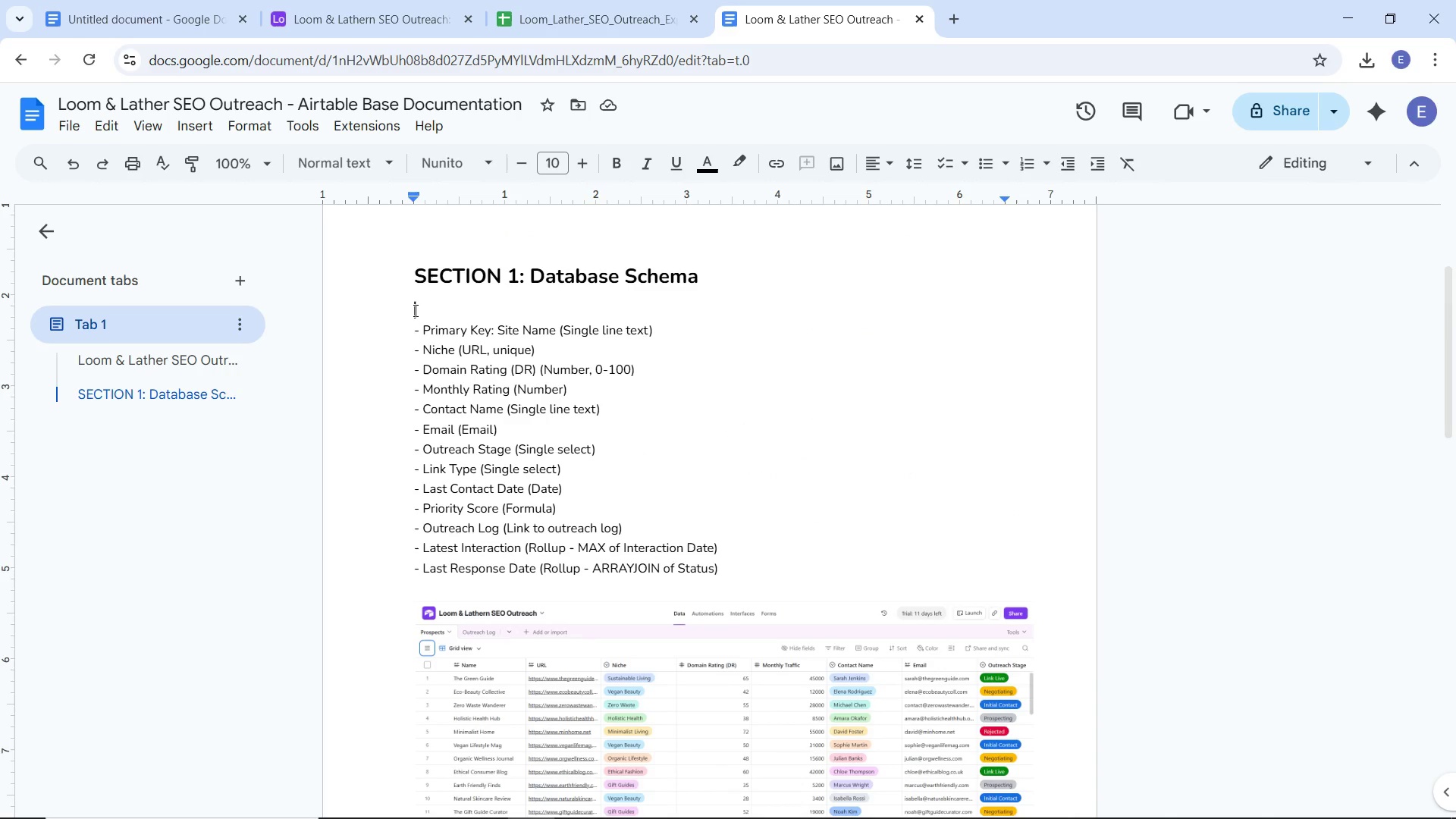 
key(Enter)
 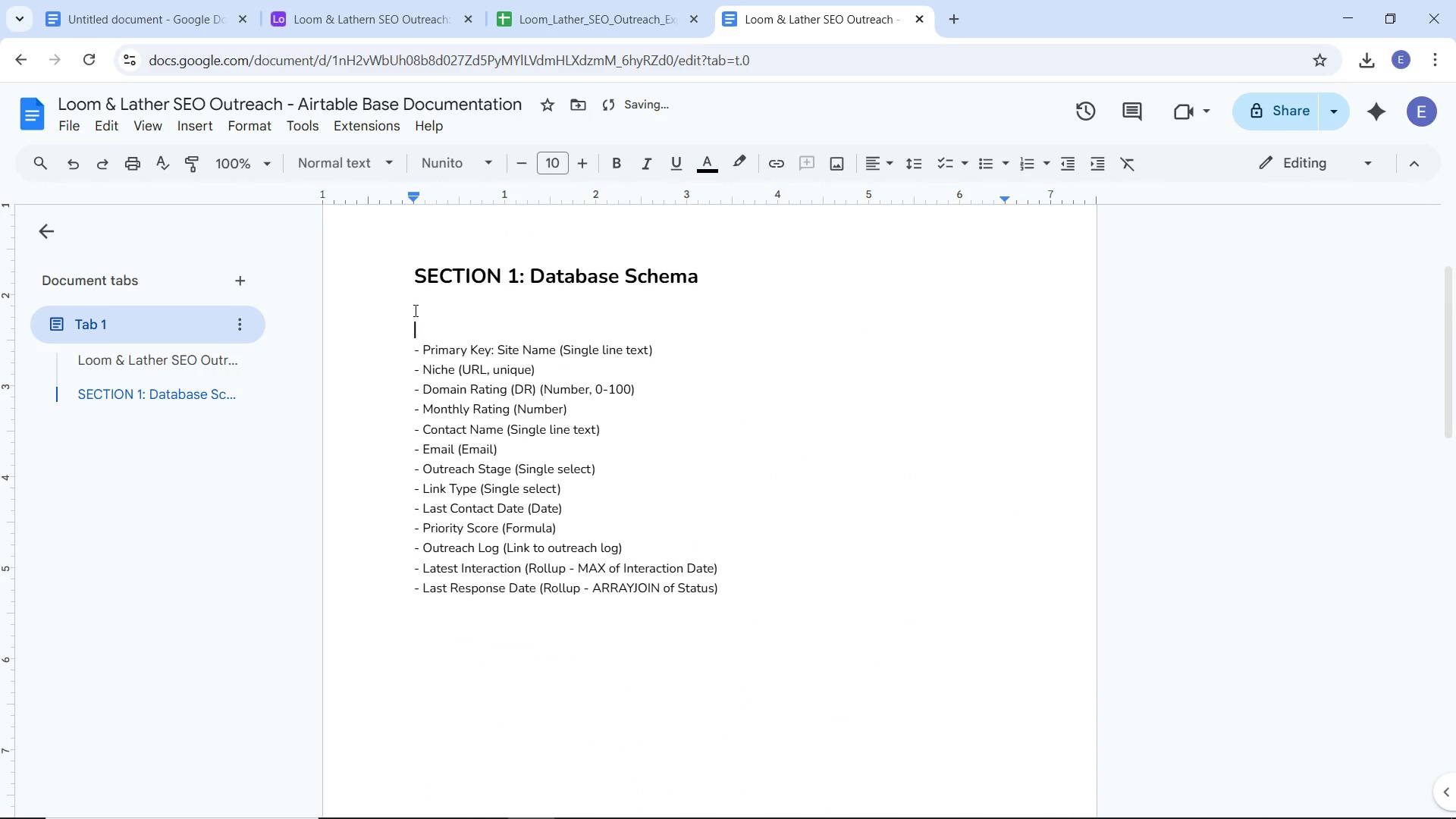 
type(Table 1 )
 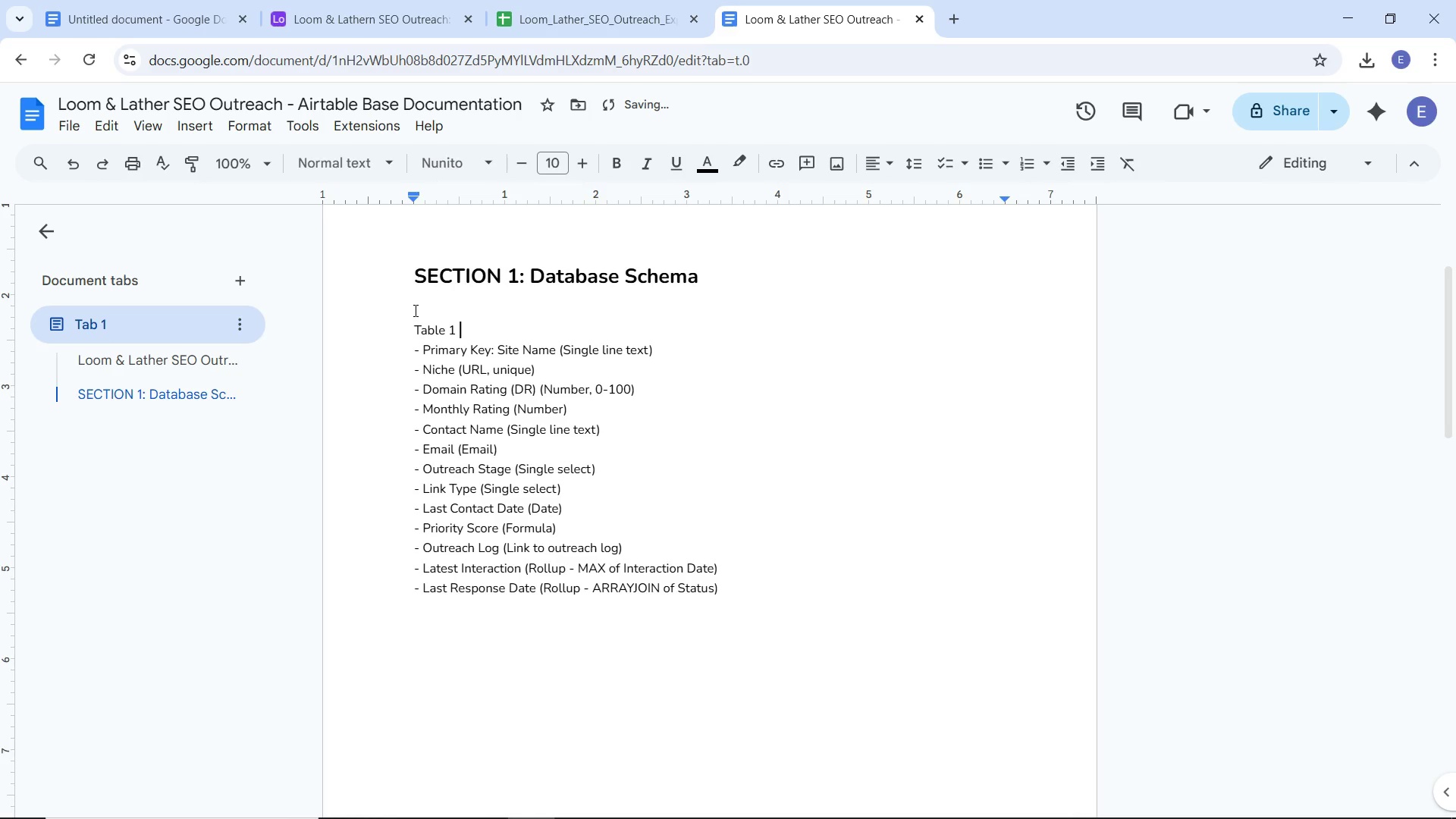 
key(Enter)
 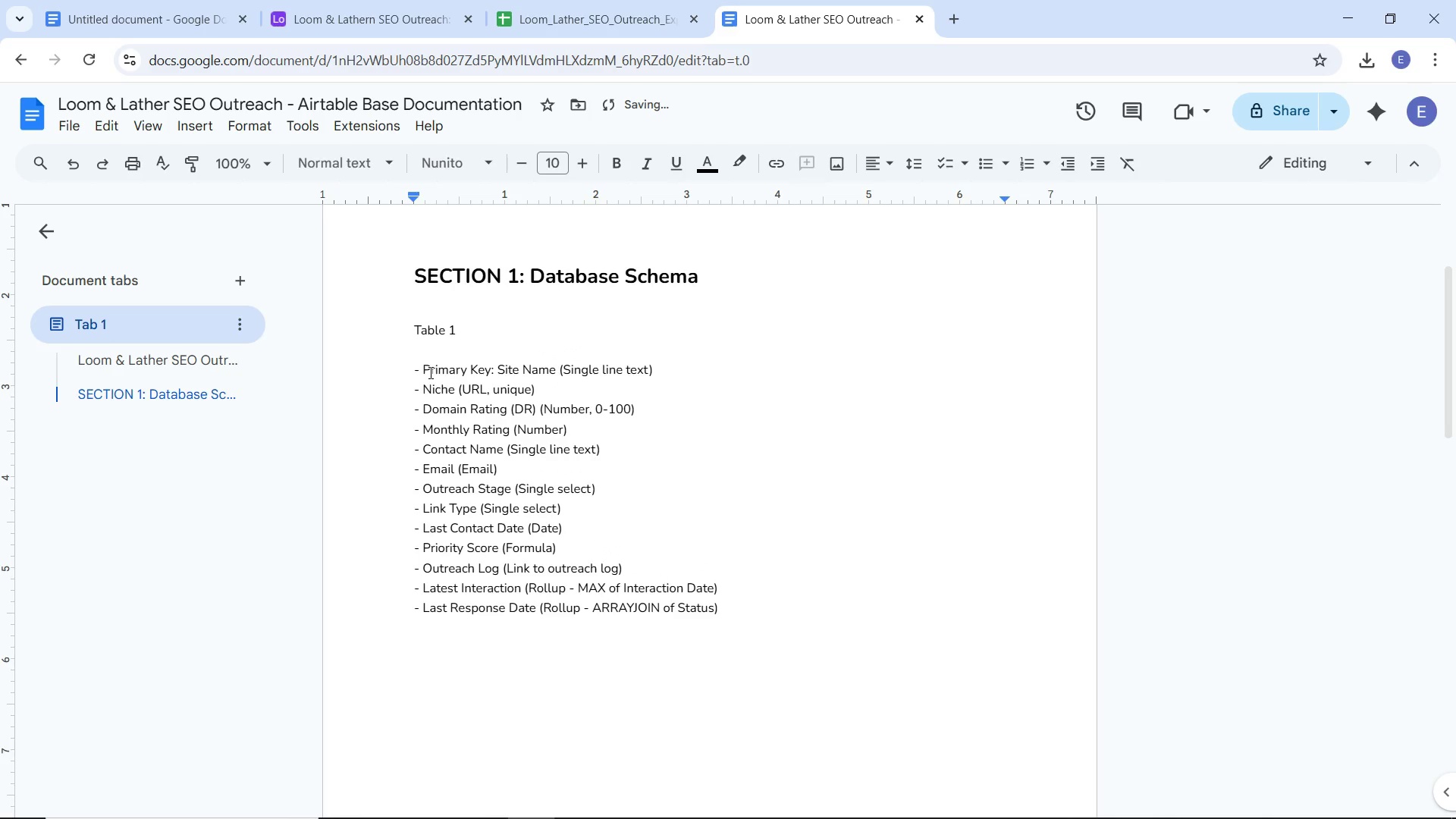 
left_click_drag(start_coordinate=[425, 370], to_coordinate=[394, 366])
 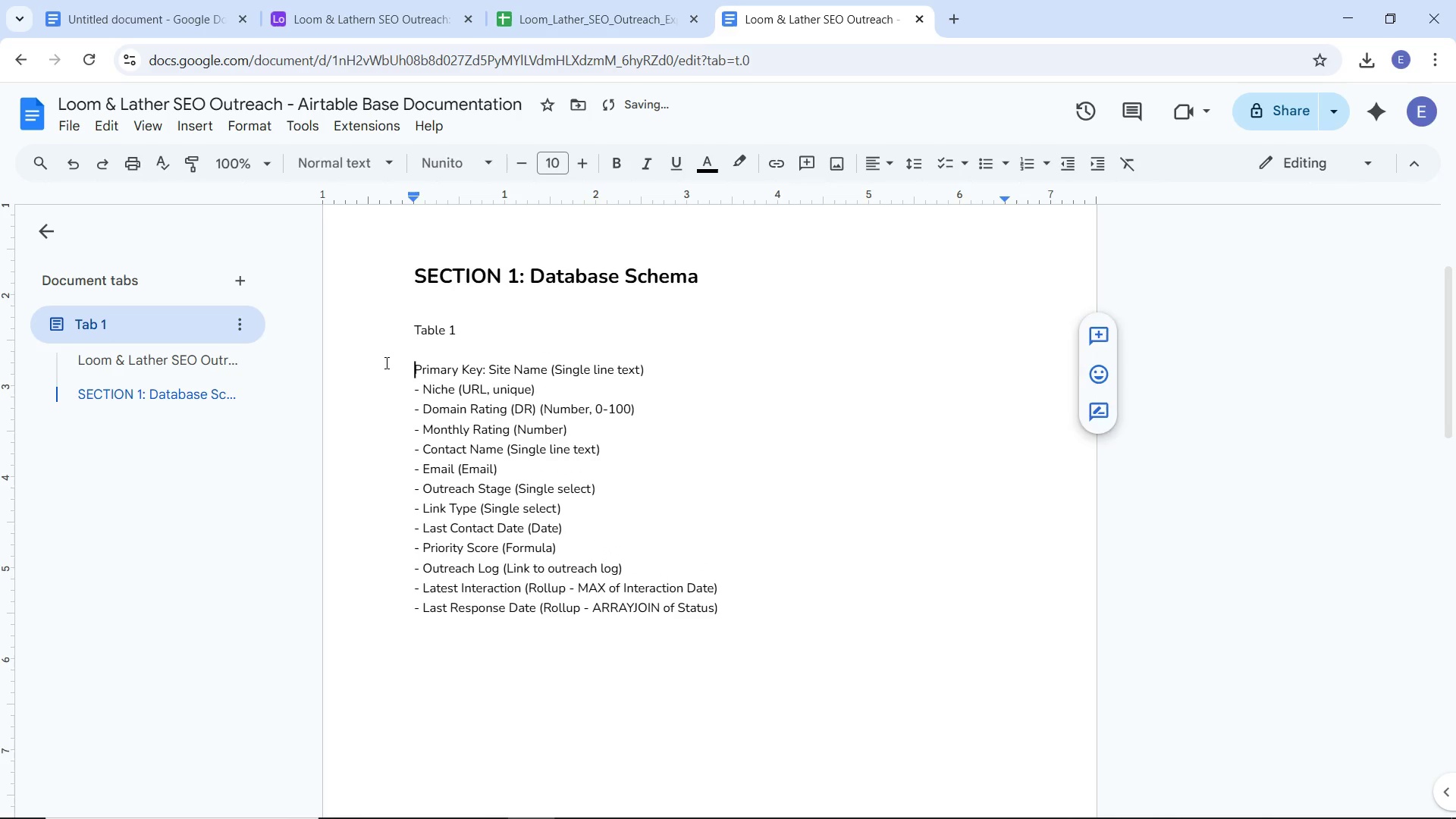 
key(Backspace)
 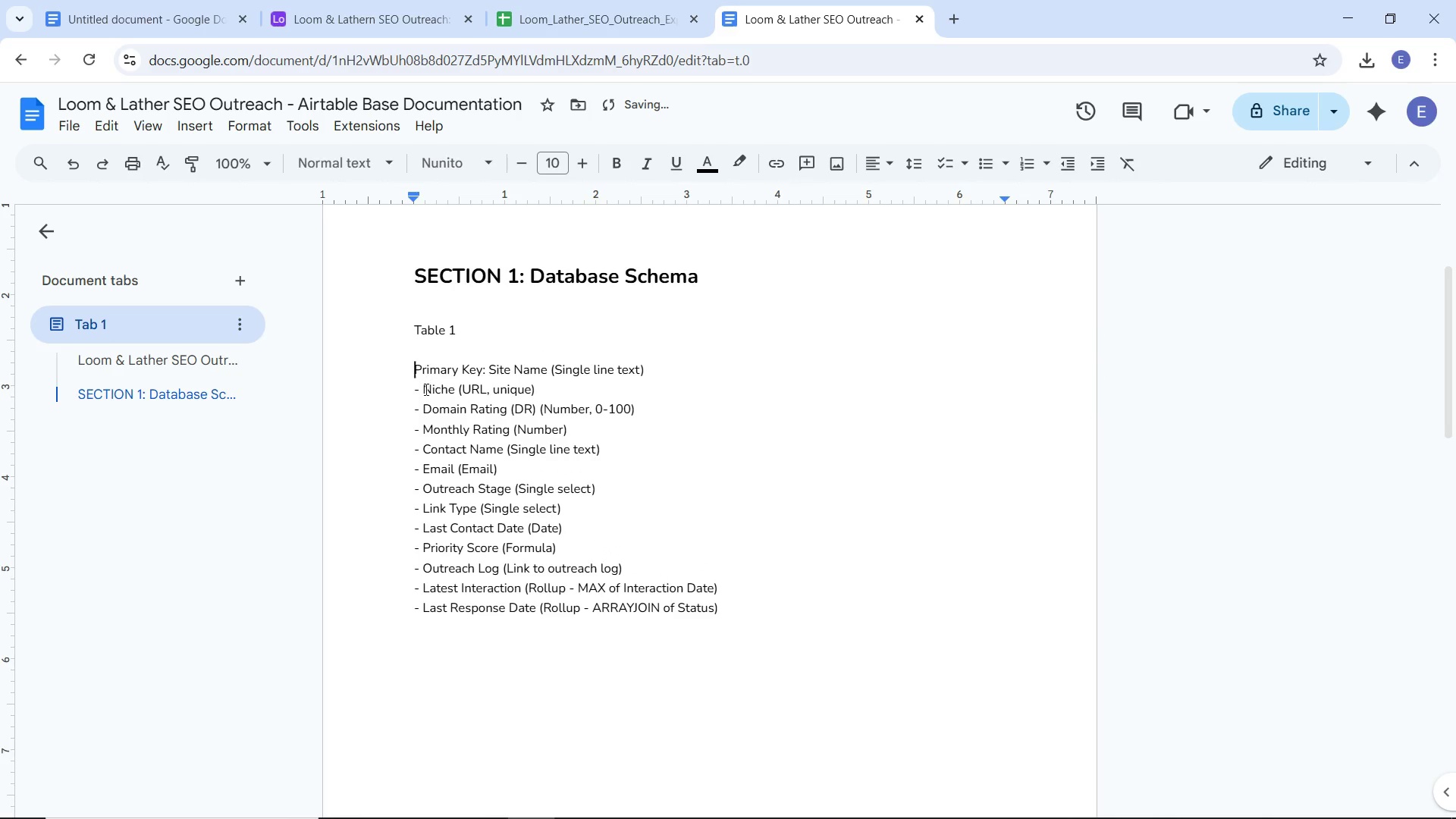 
left_click_drag(start_coordinate=[425, 389], to_coordinate=[402, 393])
 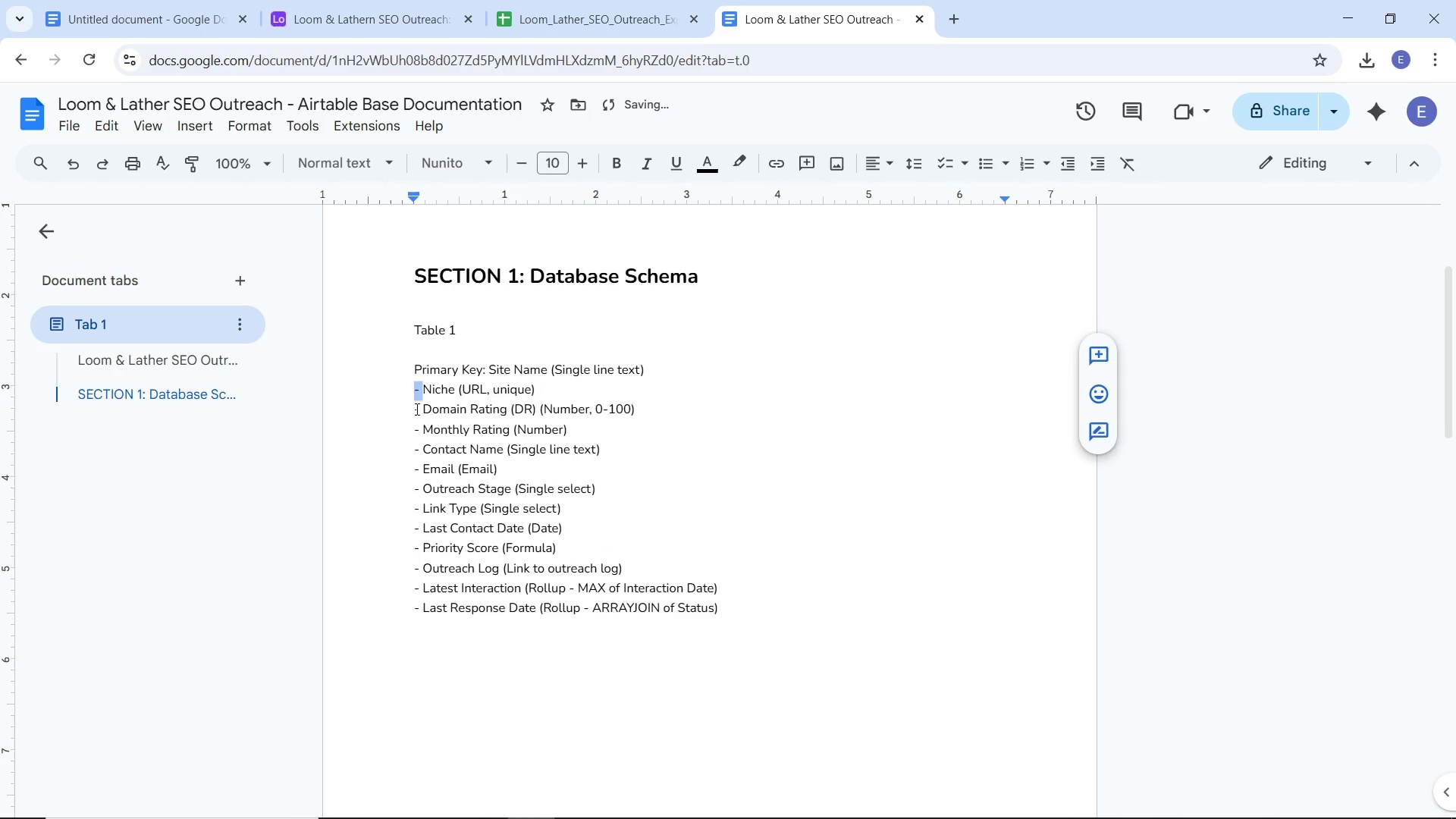 
key(Backspace)
 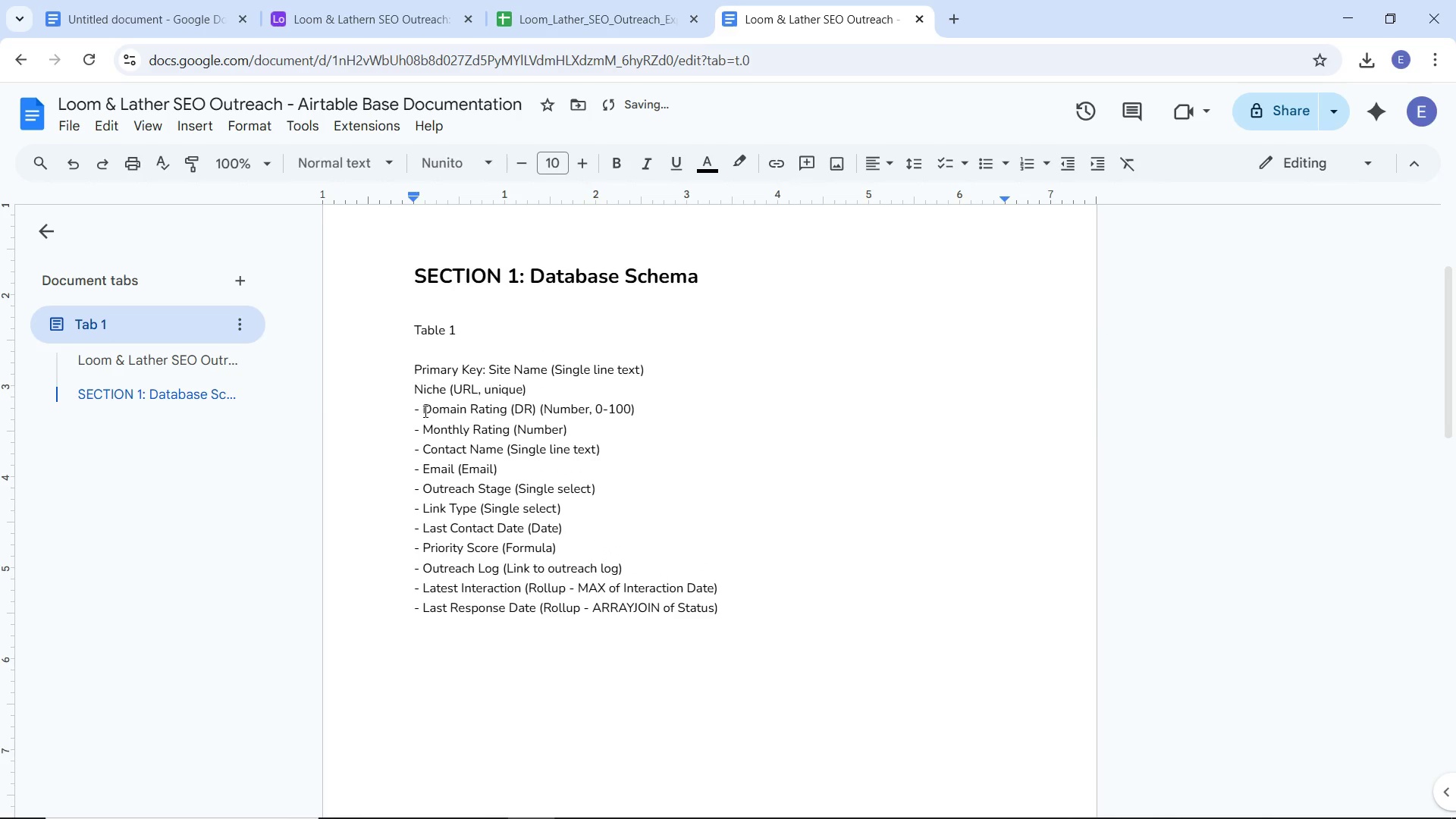 
left_click_drag(start_coordinate=[425, 411], to_coordinate=[390, 410])
 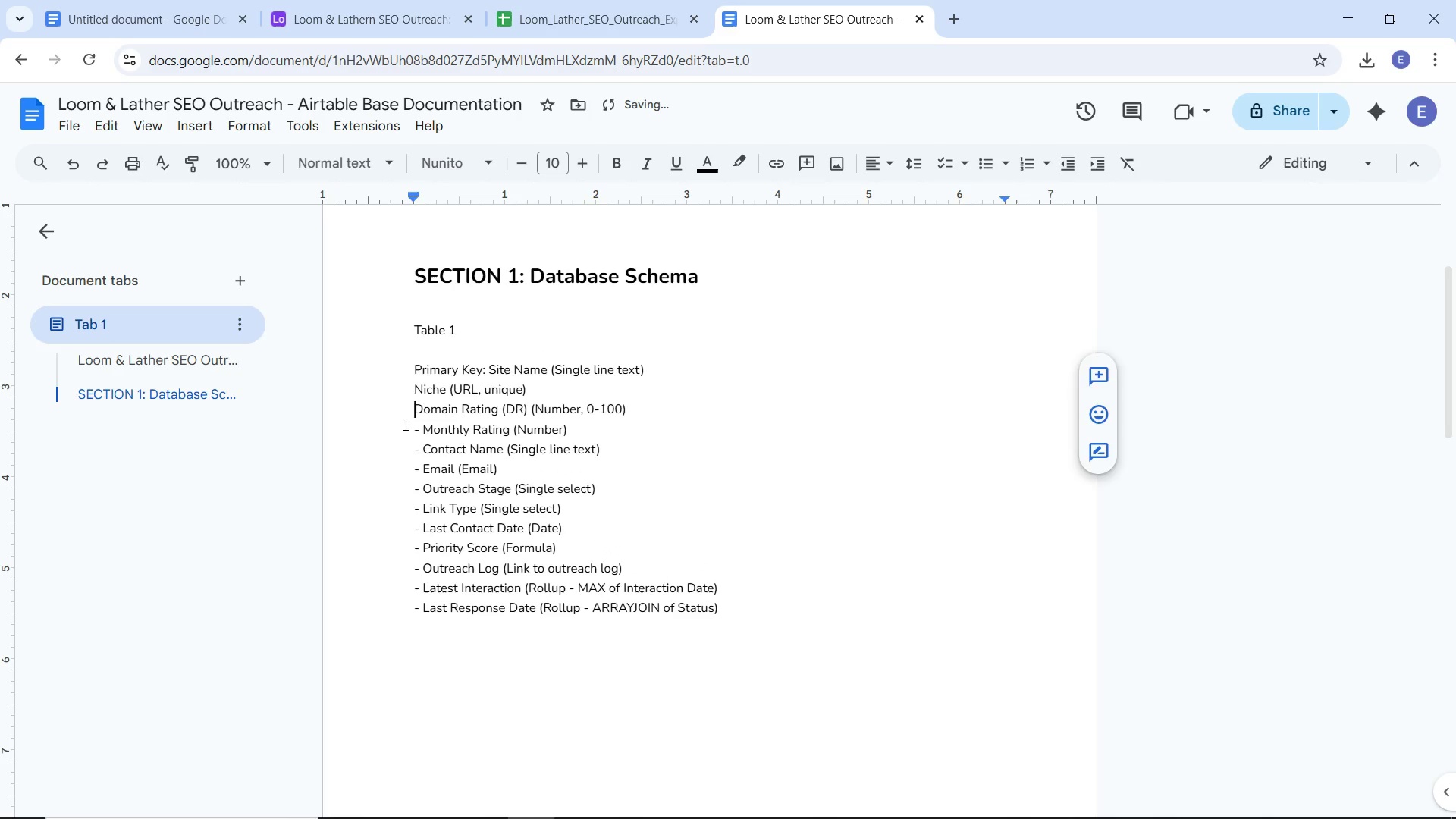 
key(Backspace)
 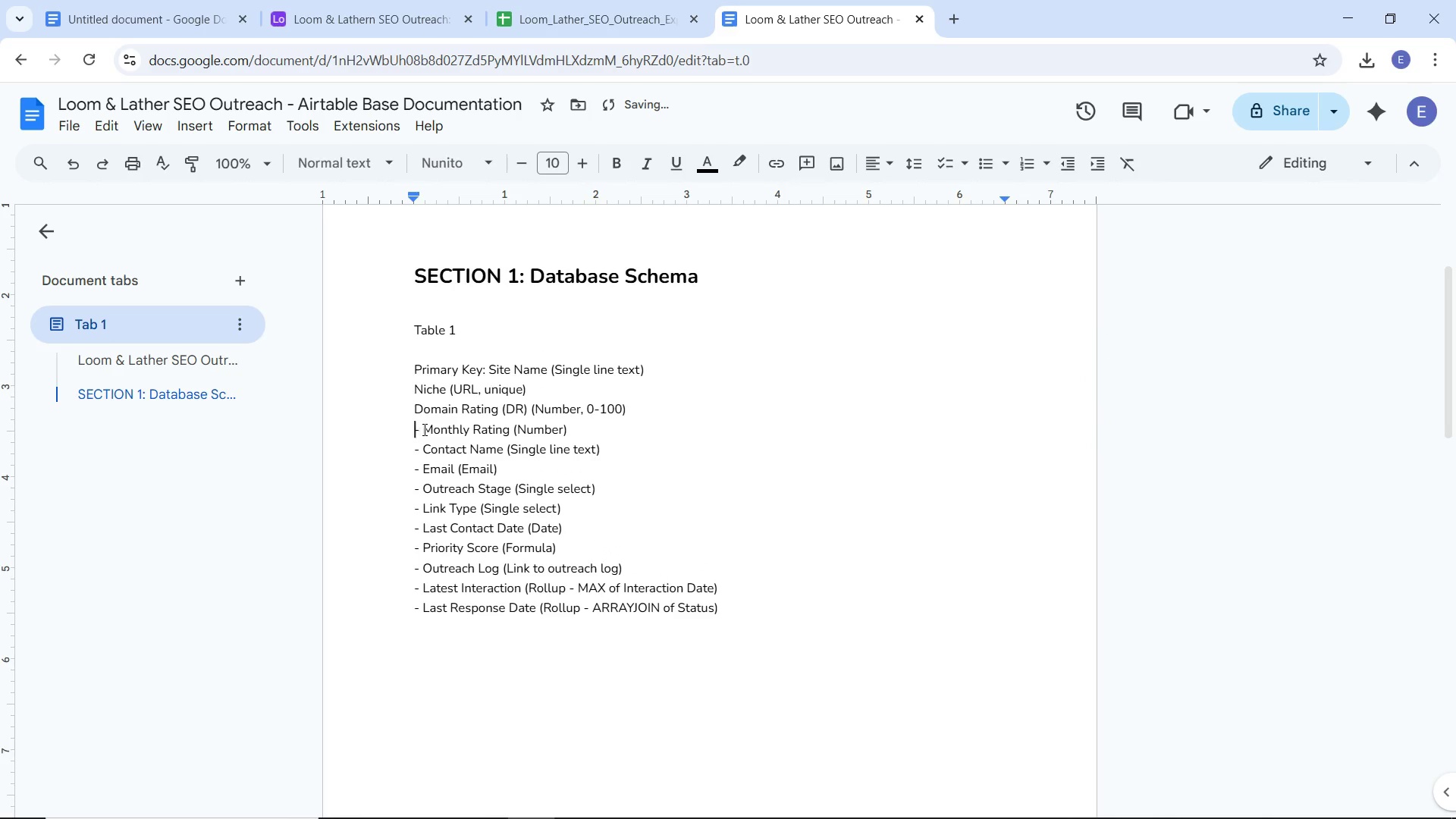 
left_click_drag(start_coordinate=[425, 429], to_coordinate=[400, 428])
 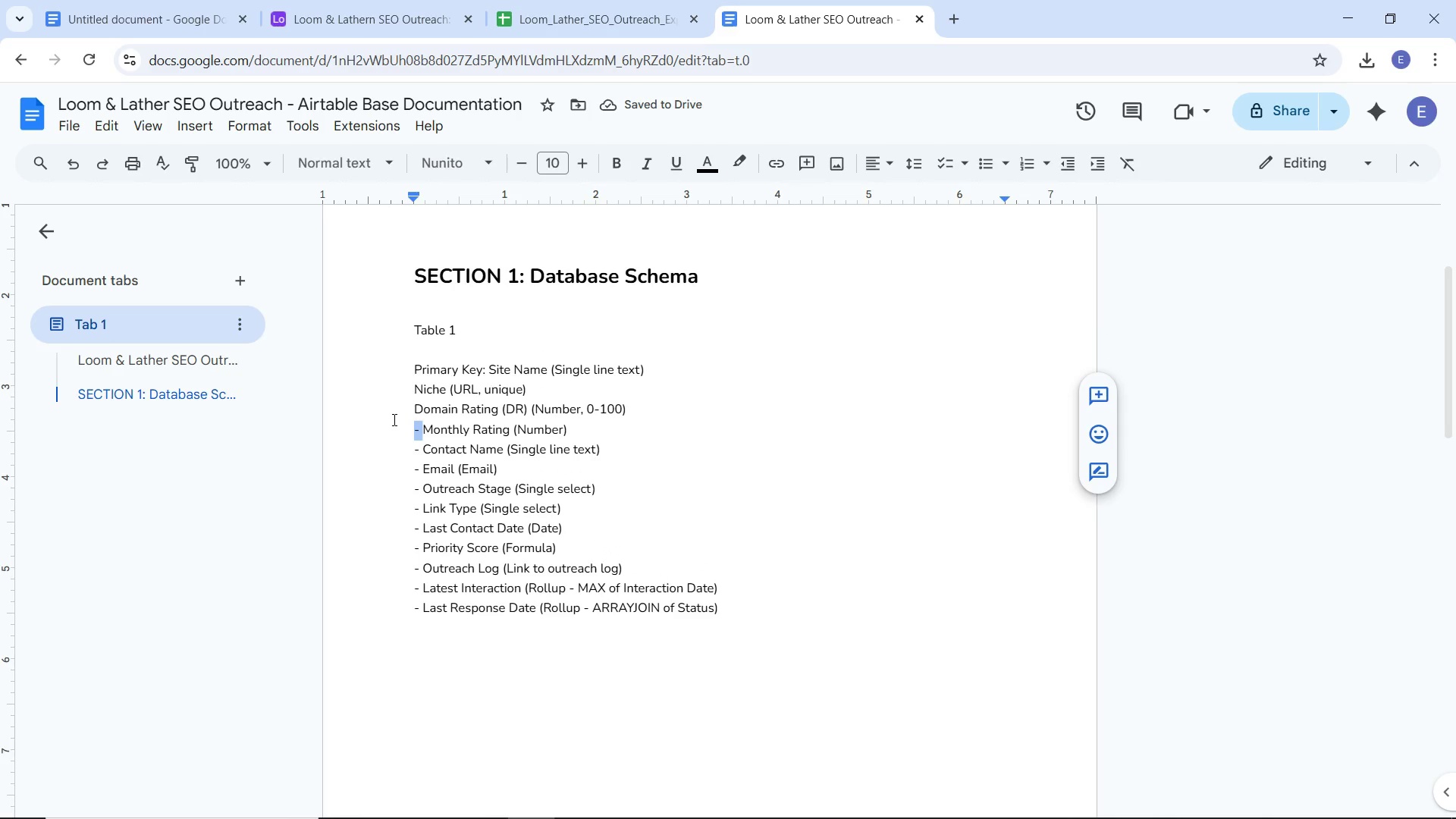 
key(Control+H)
 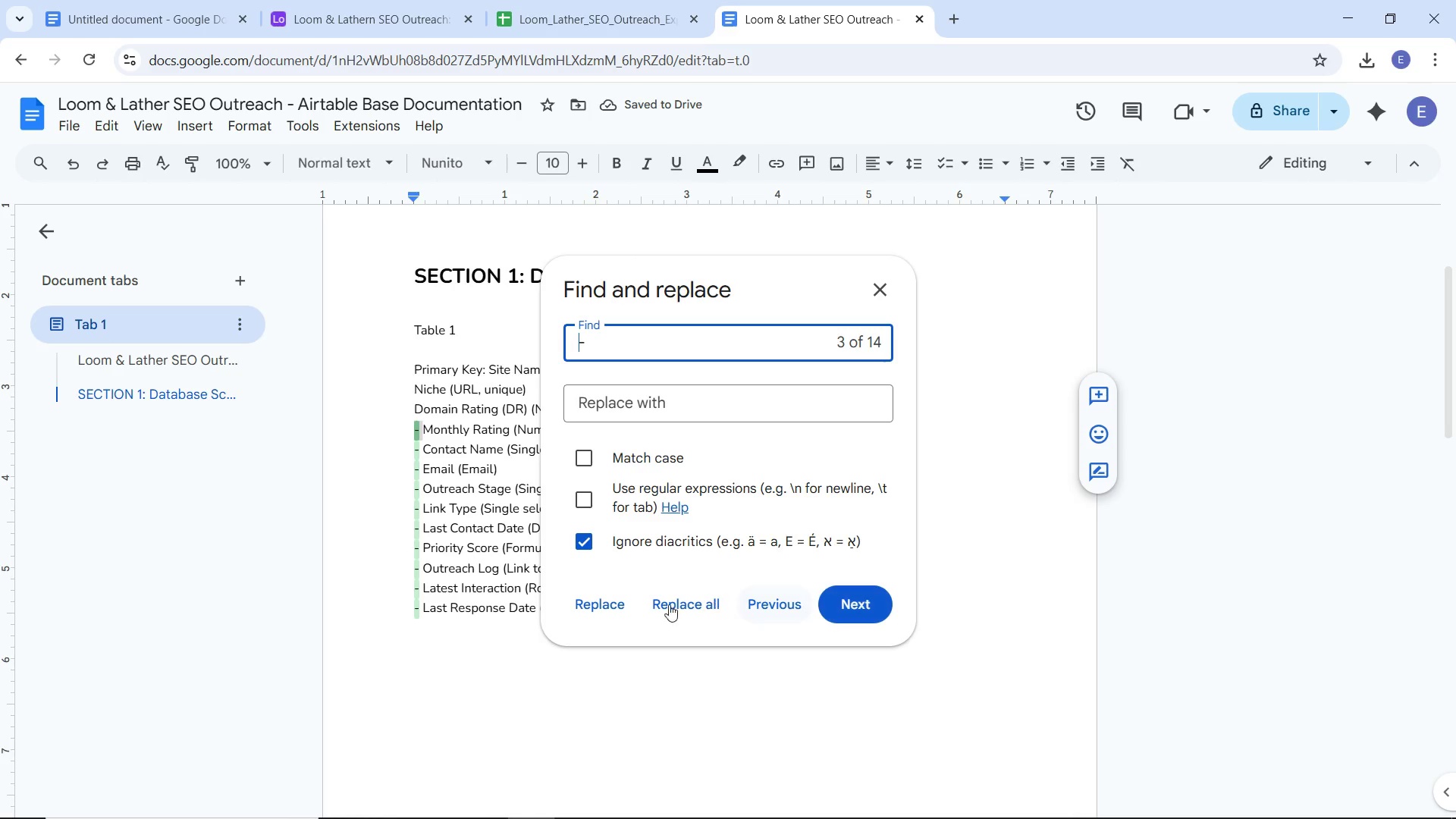 
left_click([647, 607])
 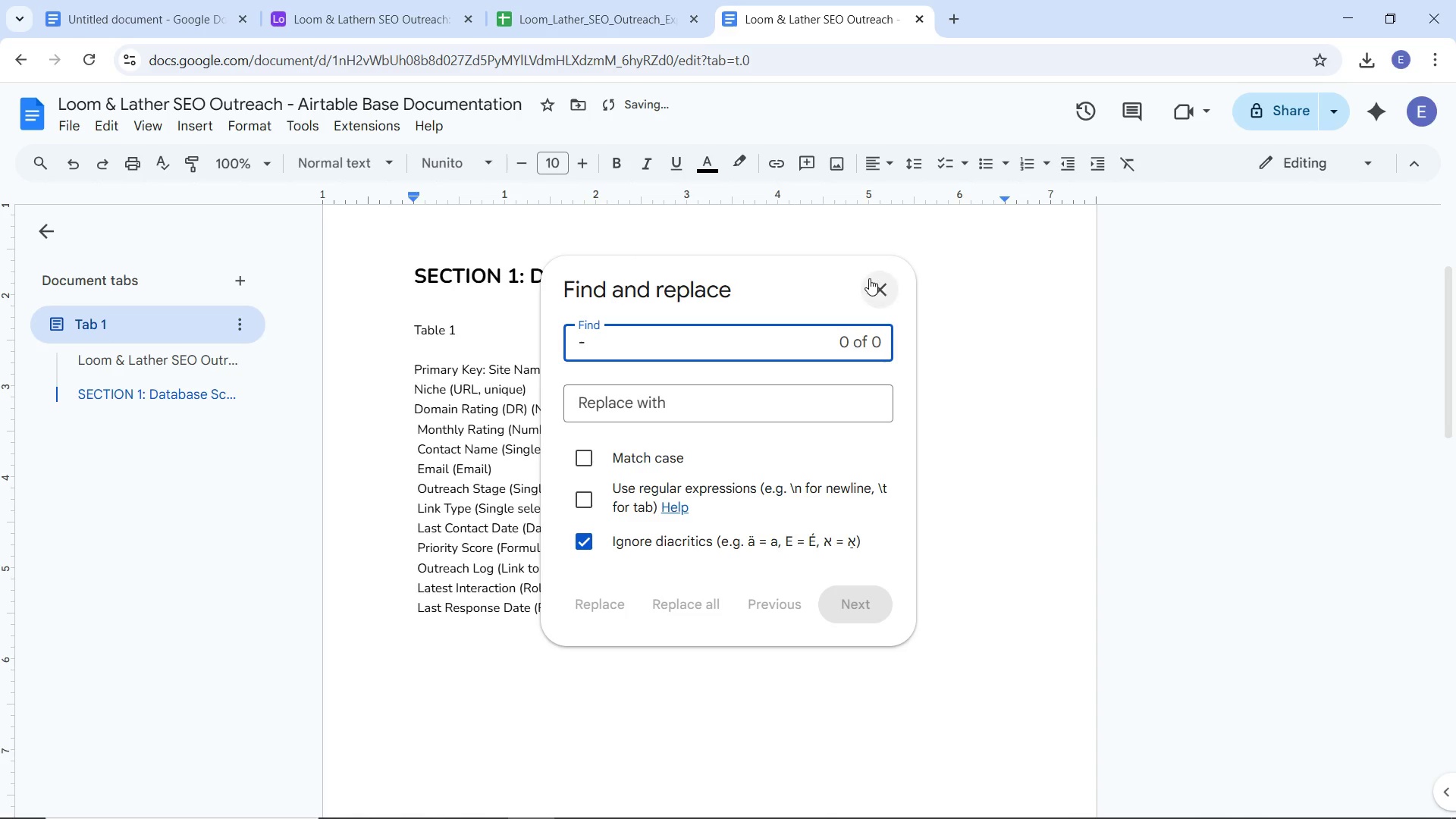 
left_click([869, 277])
 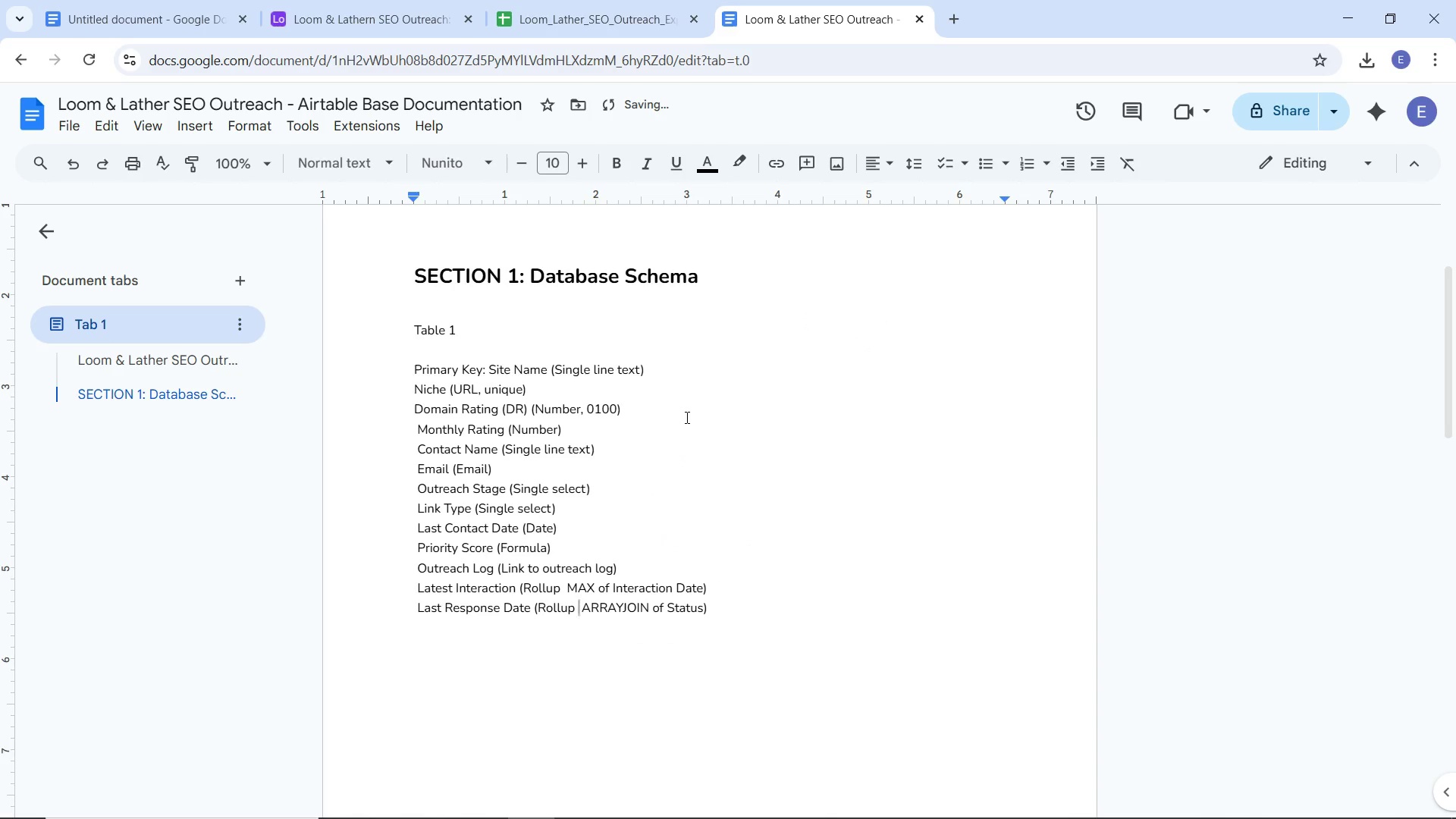 
left_click([686, 417])
 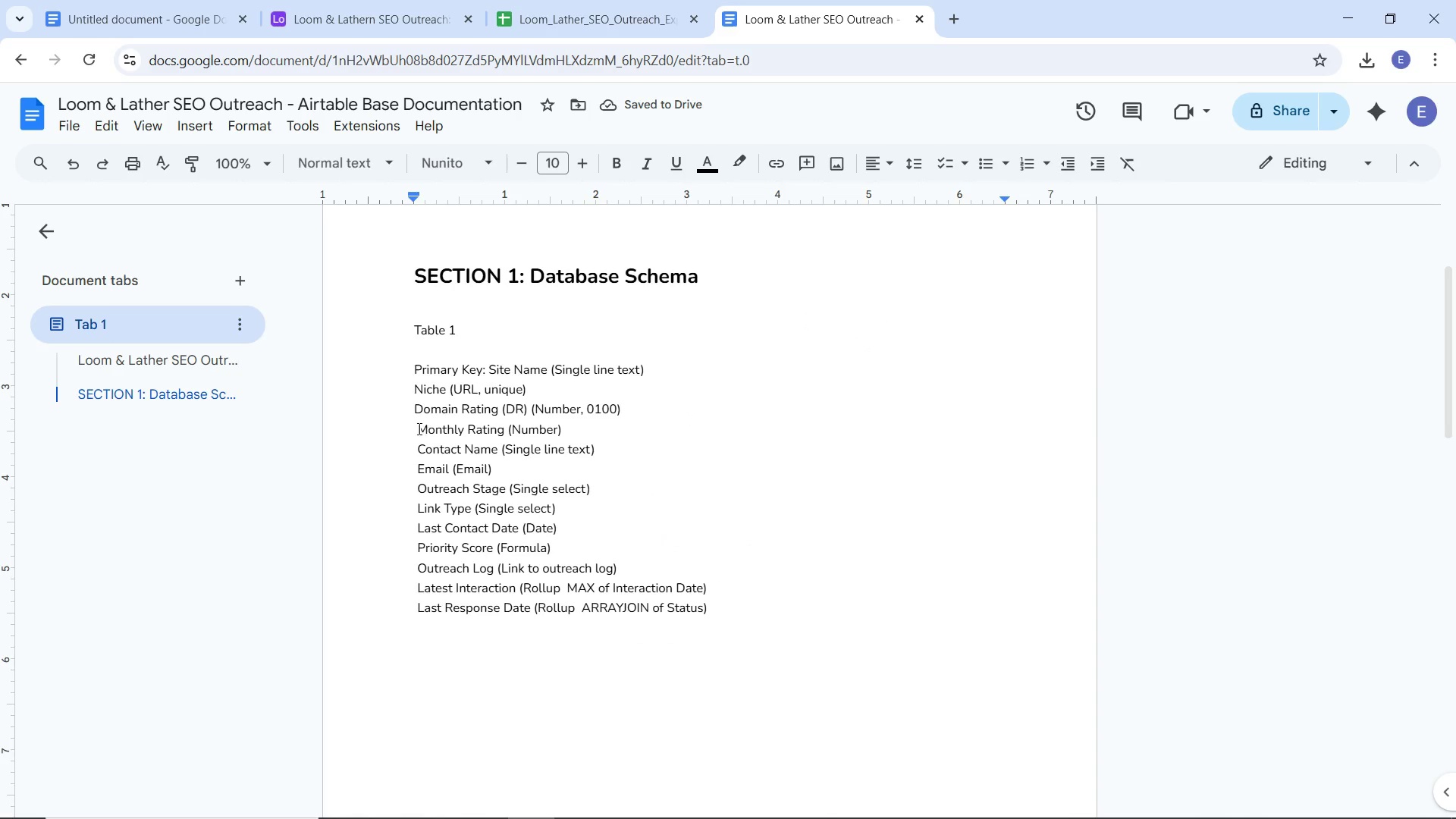 
left_click_drag(start_coordinate=[418, 428], to_coordinate=[401, 431])
 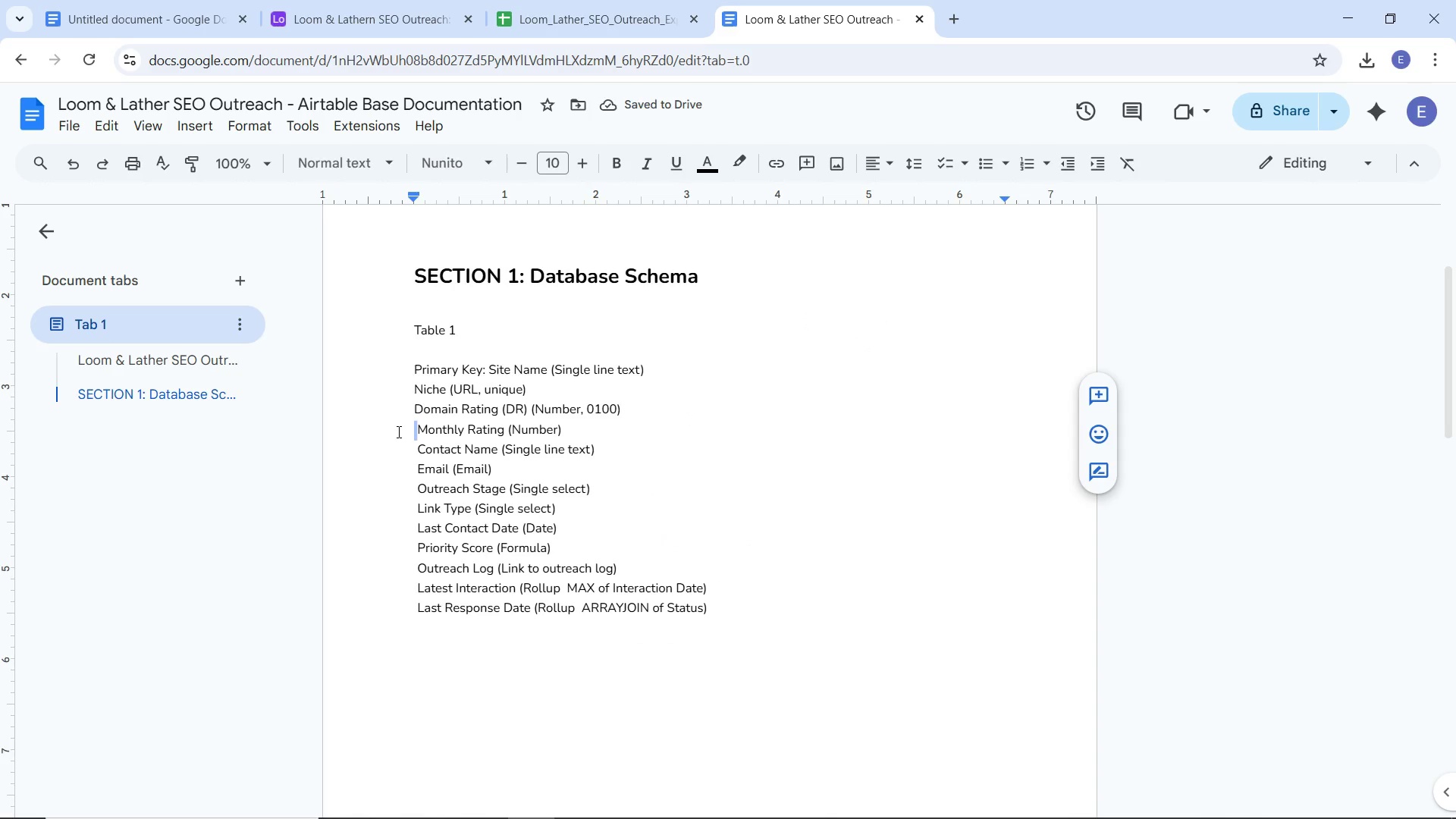 
key(Backspace)
 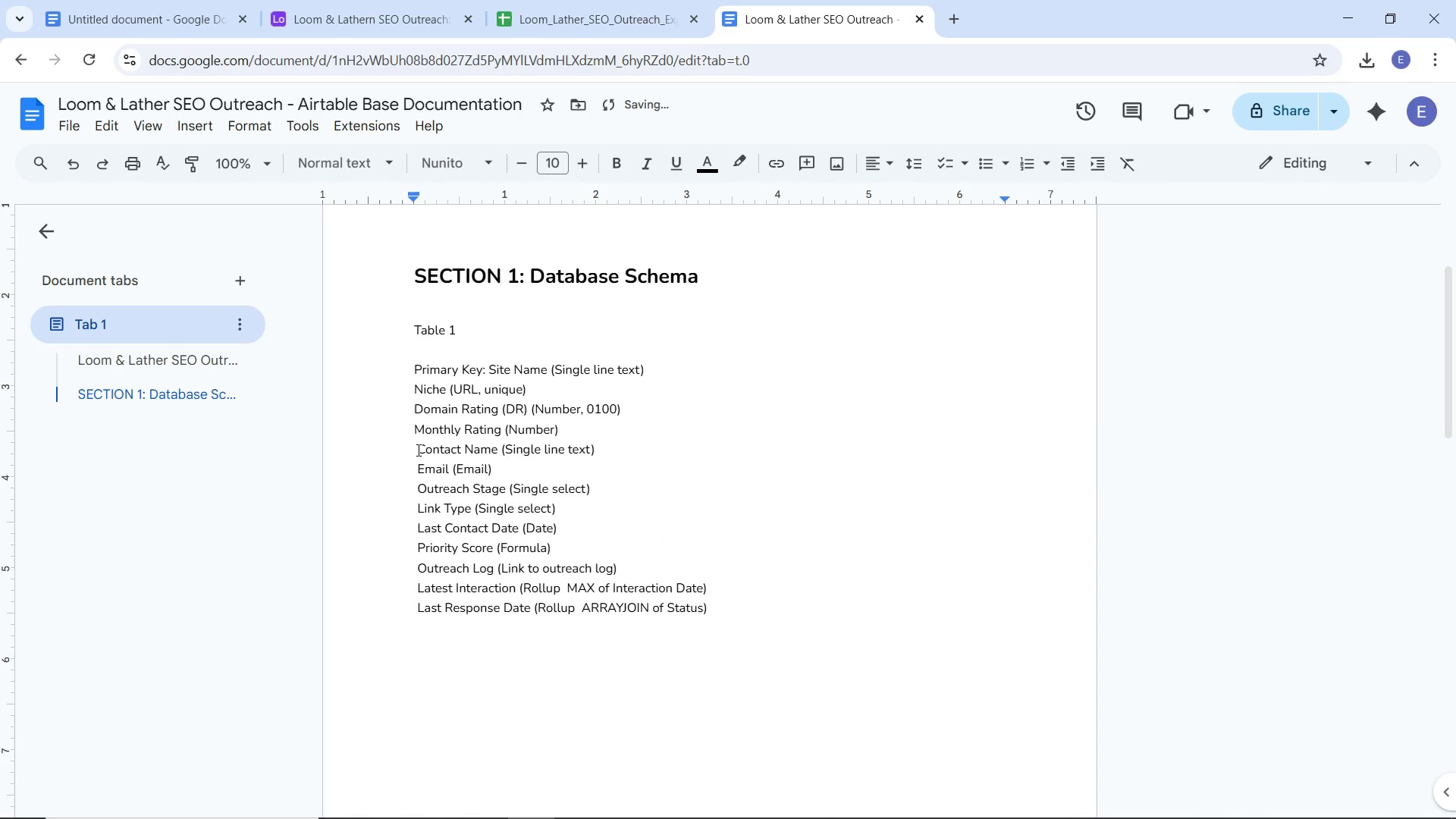 
left_click([417, 450])
 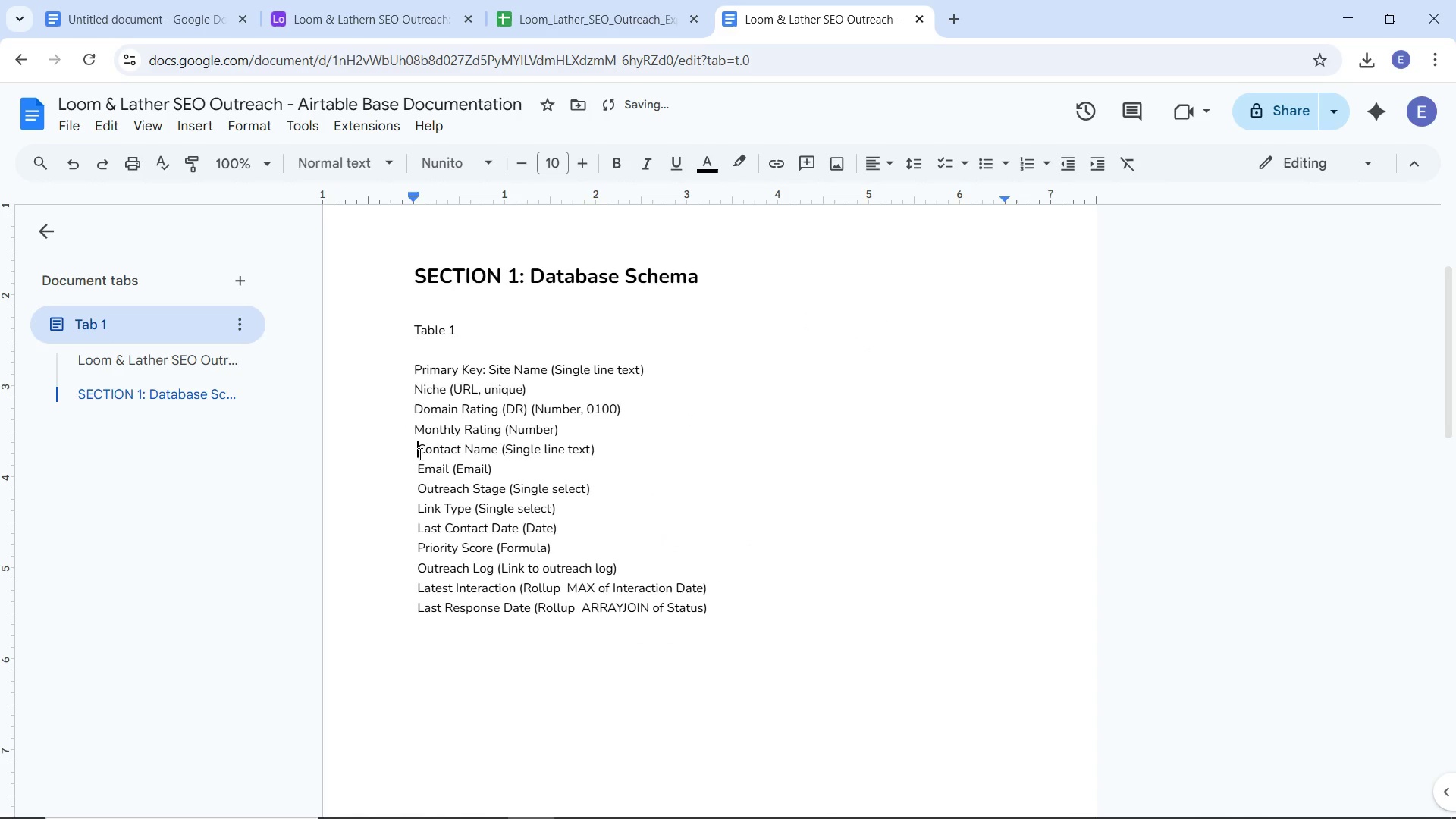 
key(Backspace)
 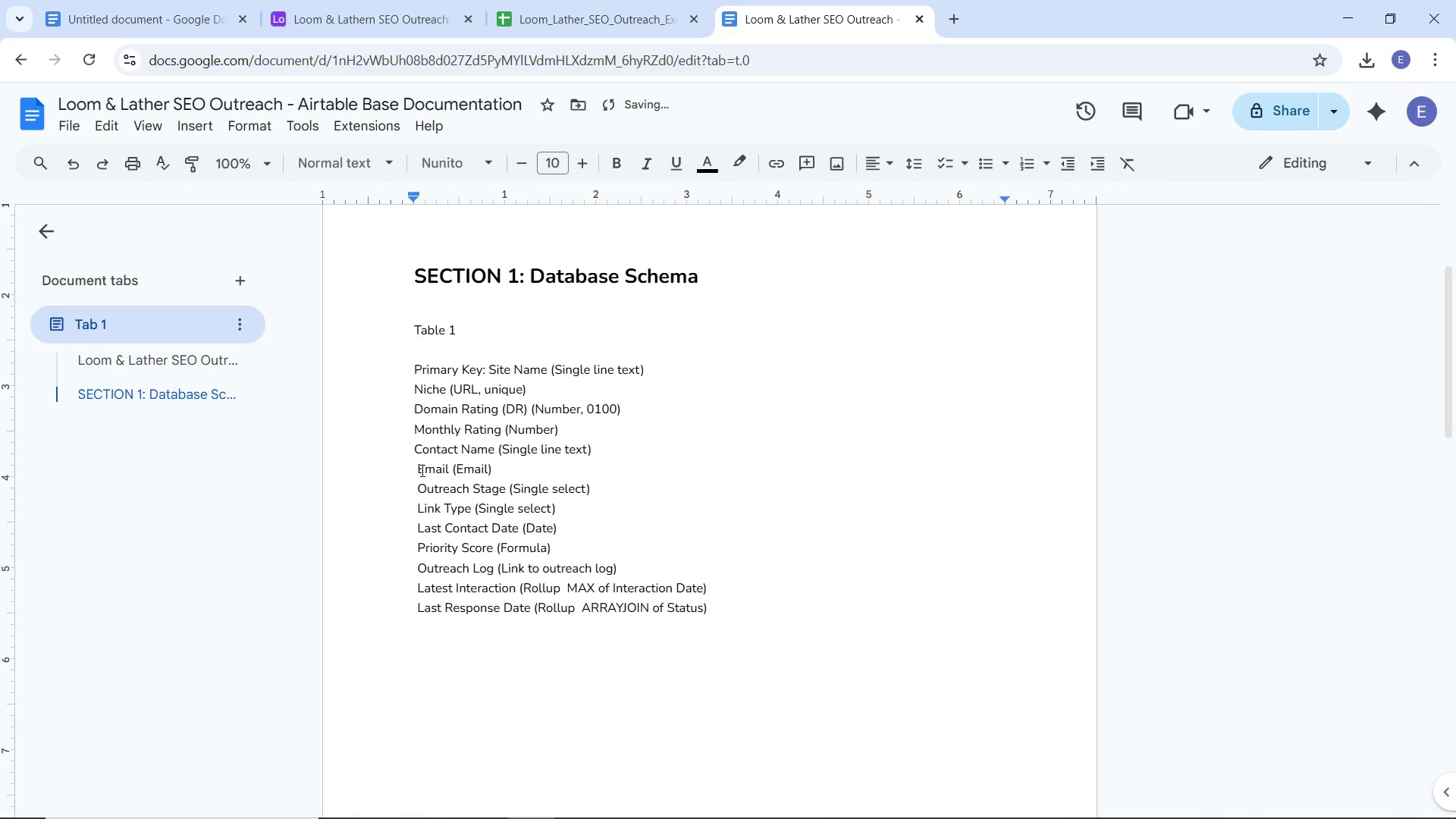 
left_click([421, 470])
 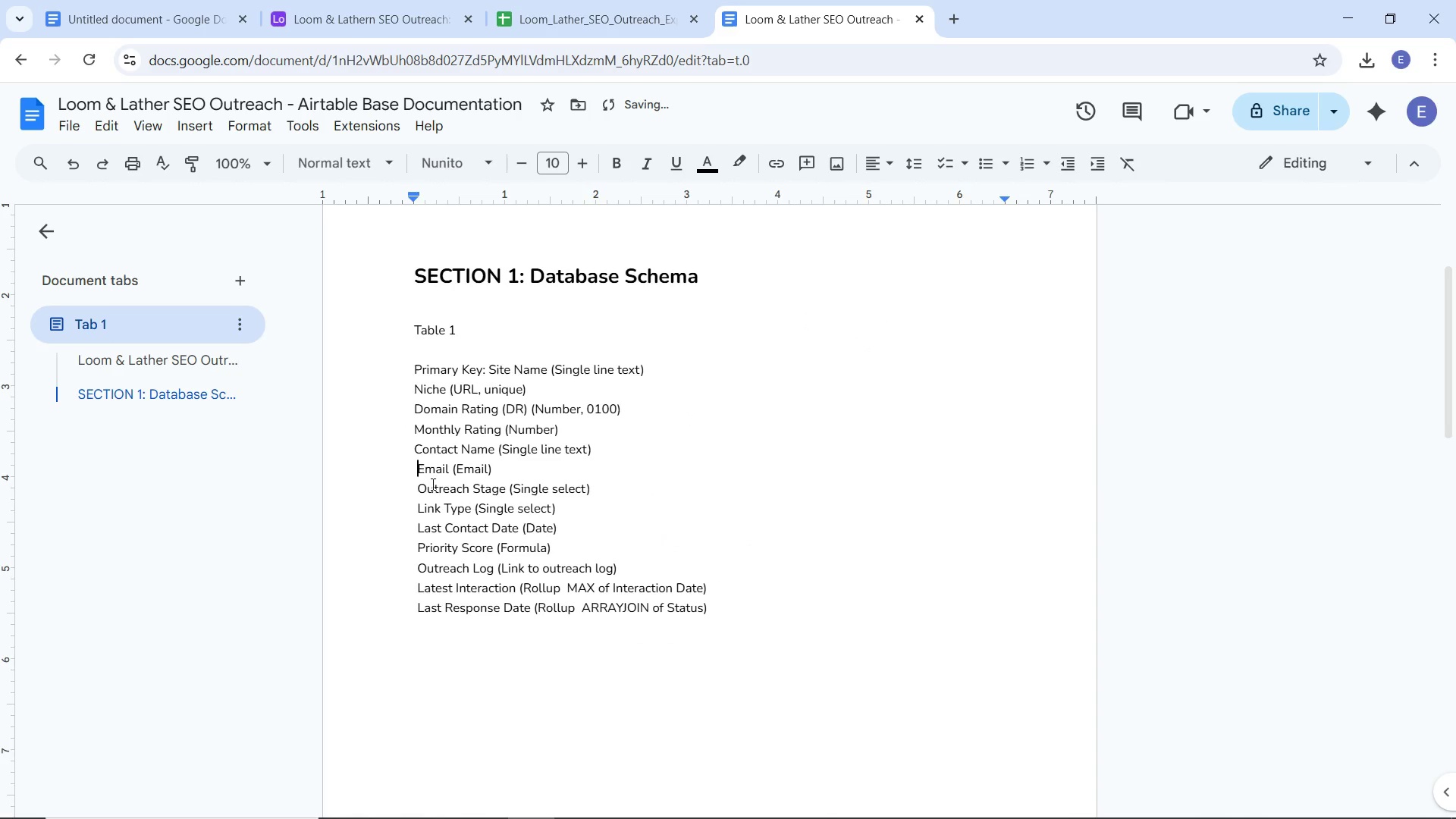 
key(Backspace)
 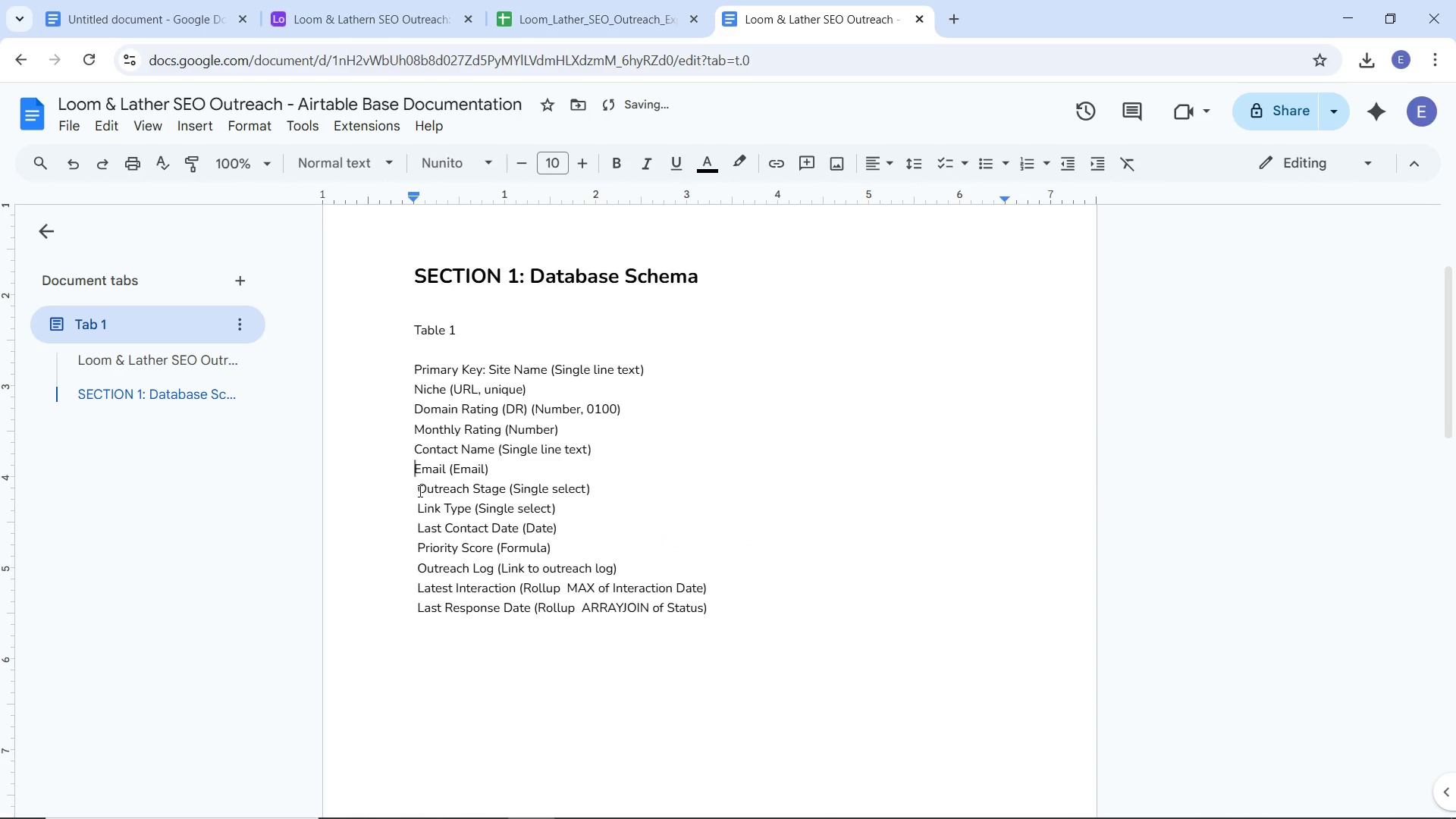 
left_click([419, 491])
 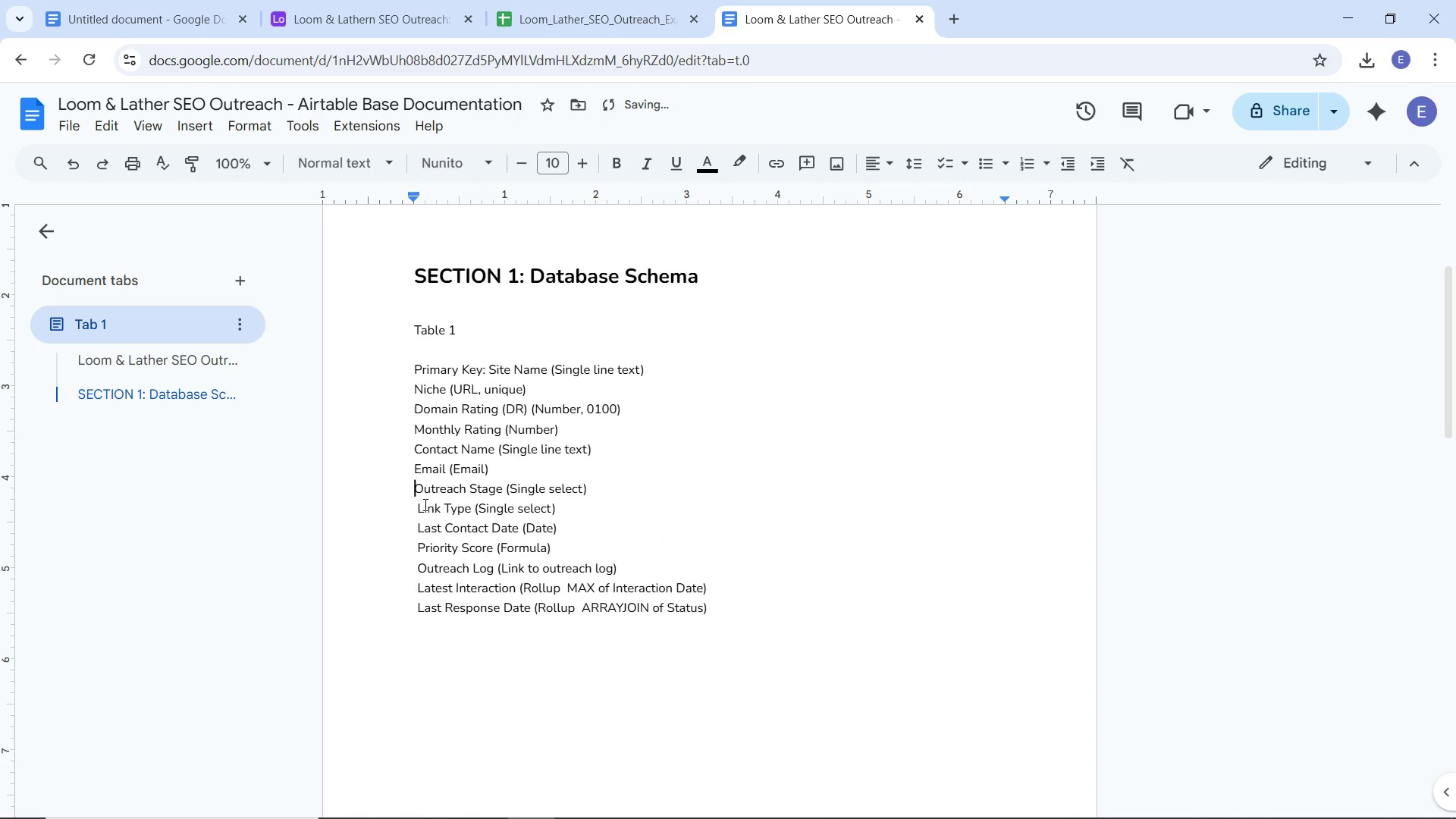 
key(Backspace)
 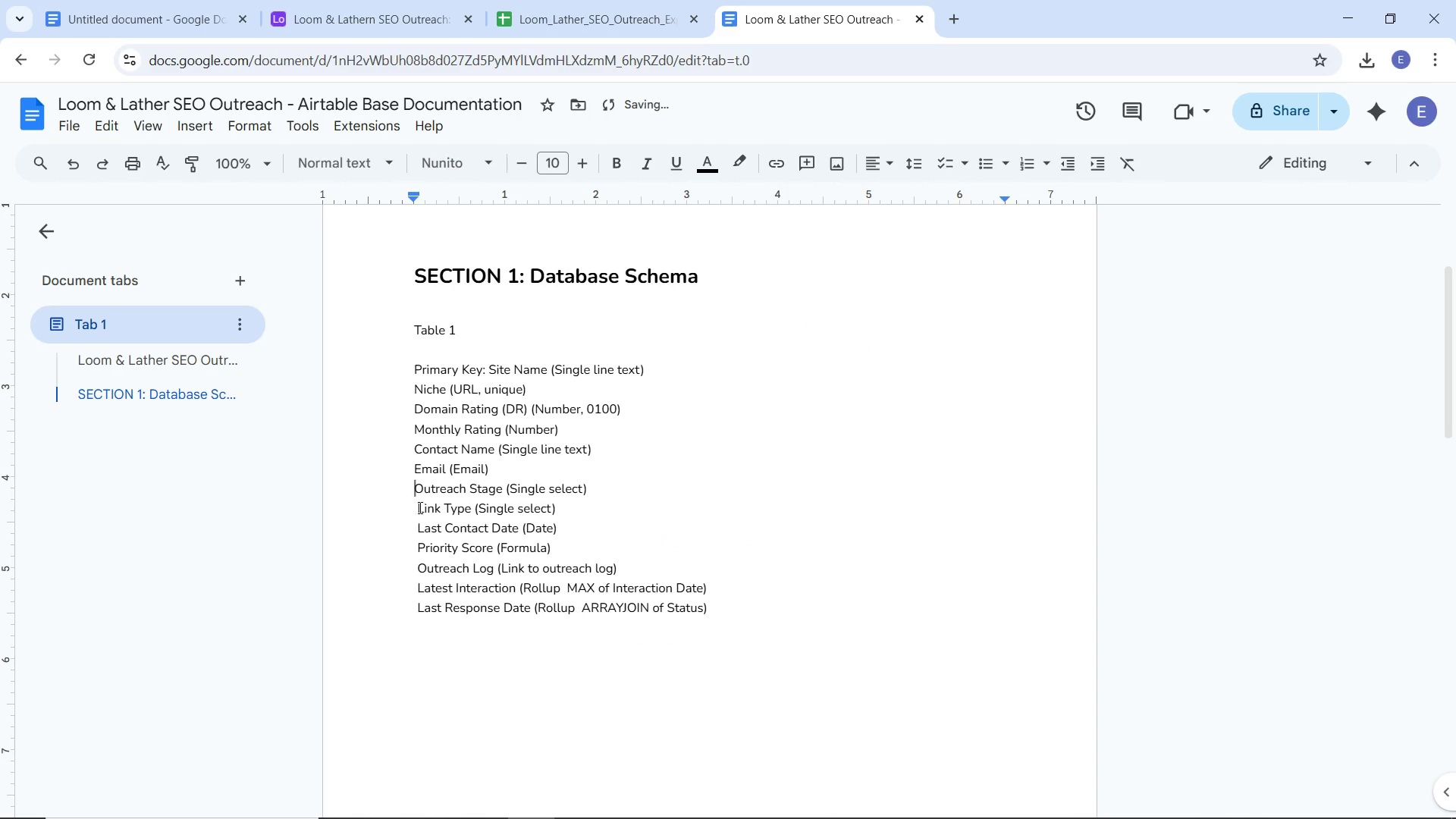 
left_click([419, 507])
 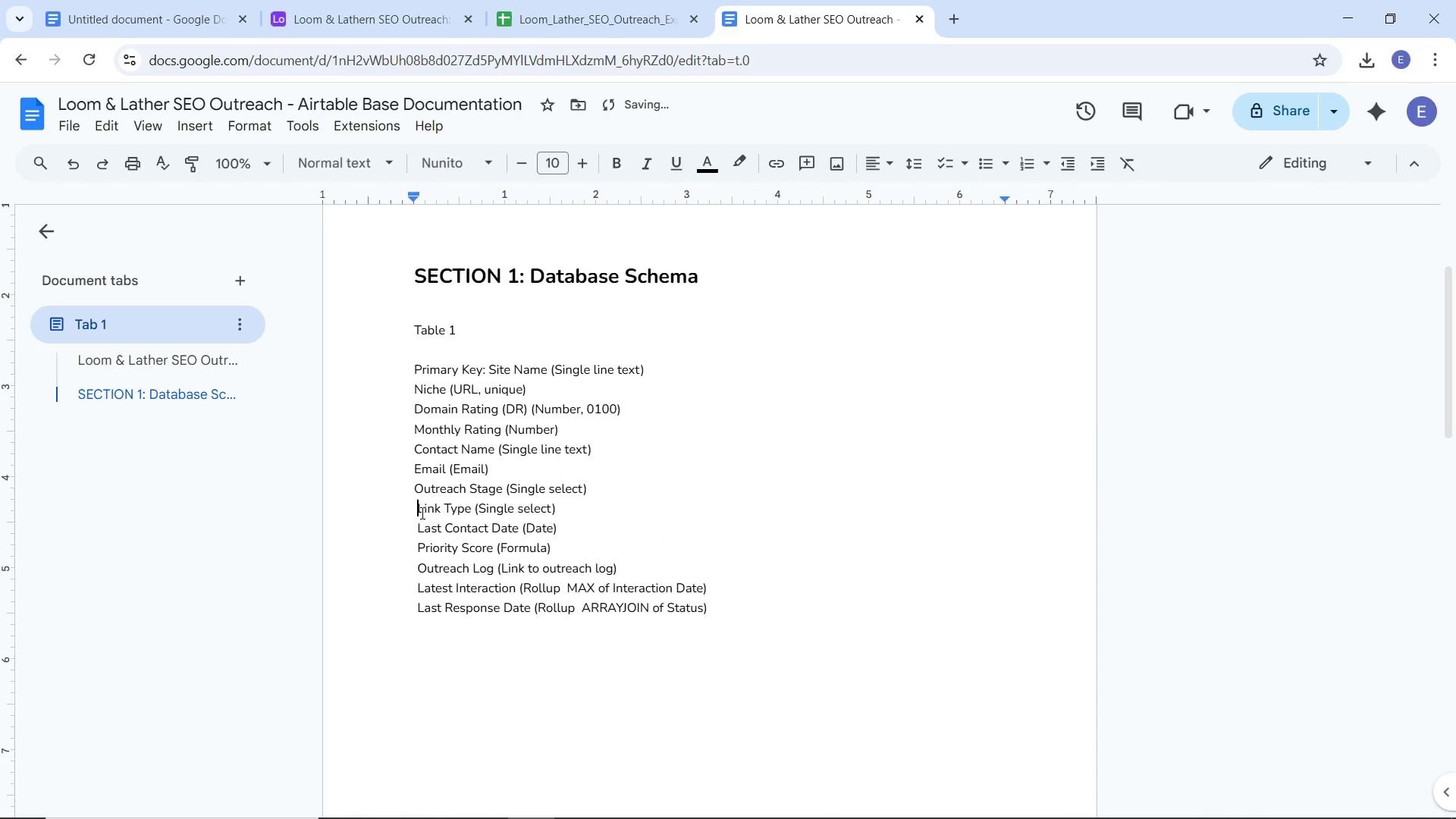 
key(Backspace)
 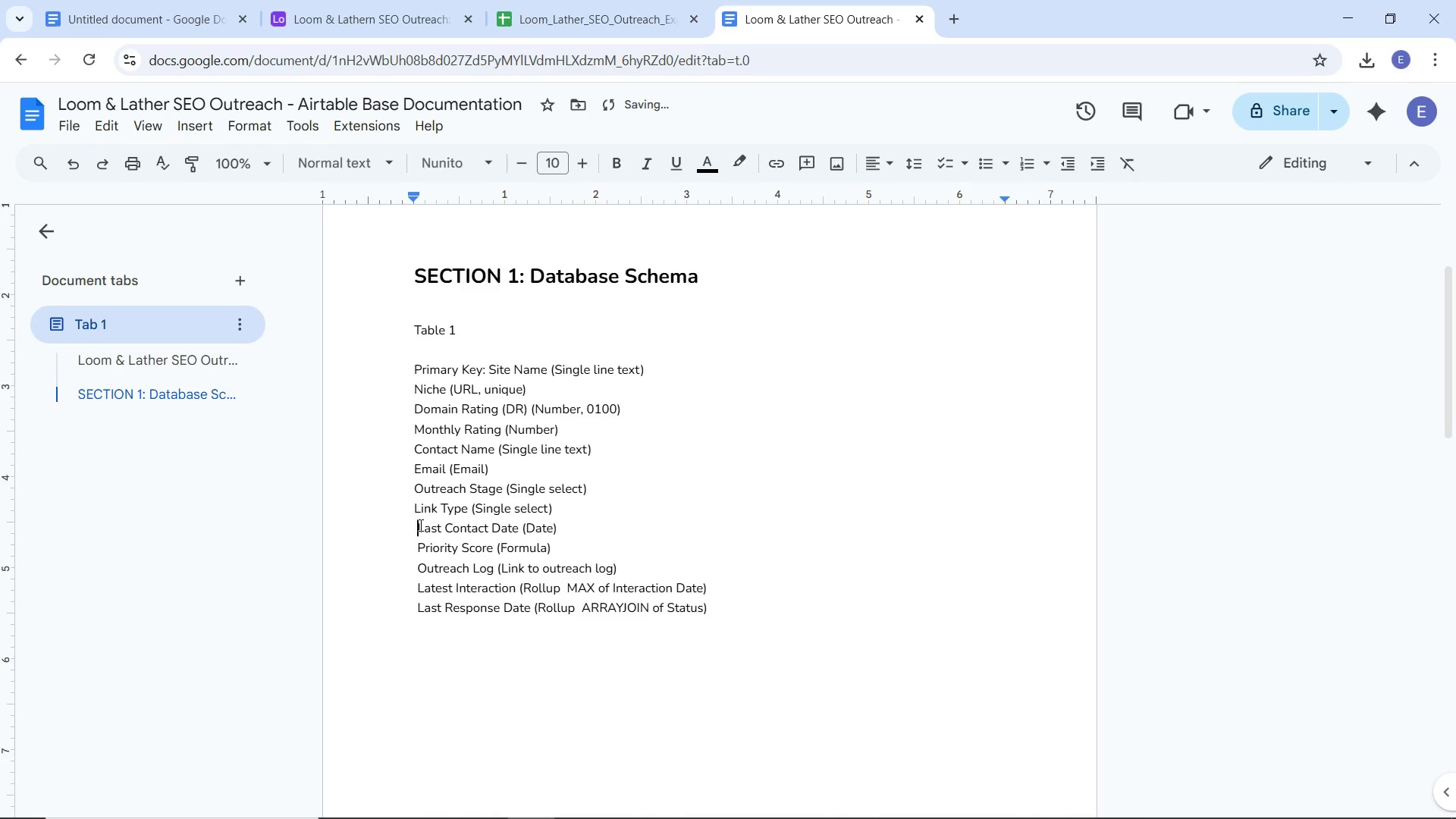 
key(Backspace)
 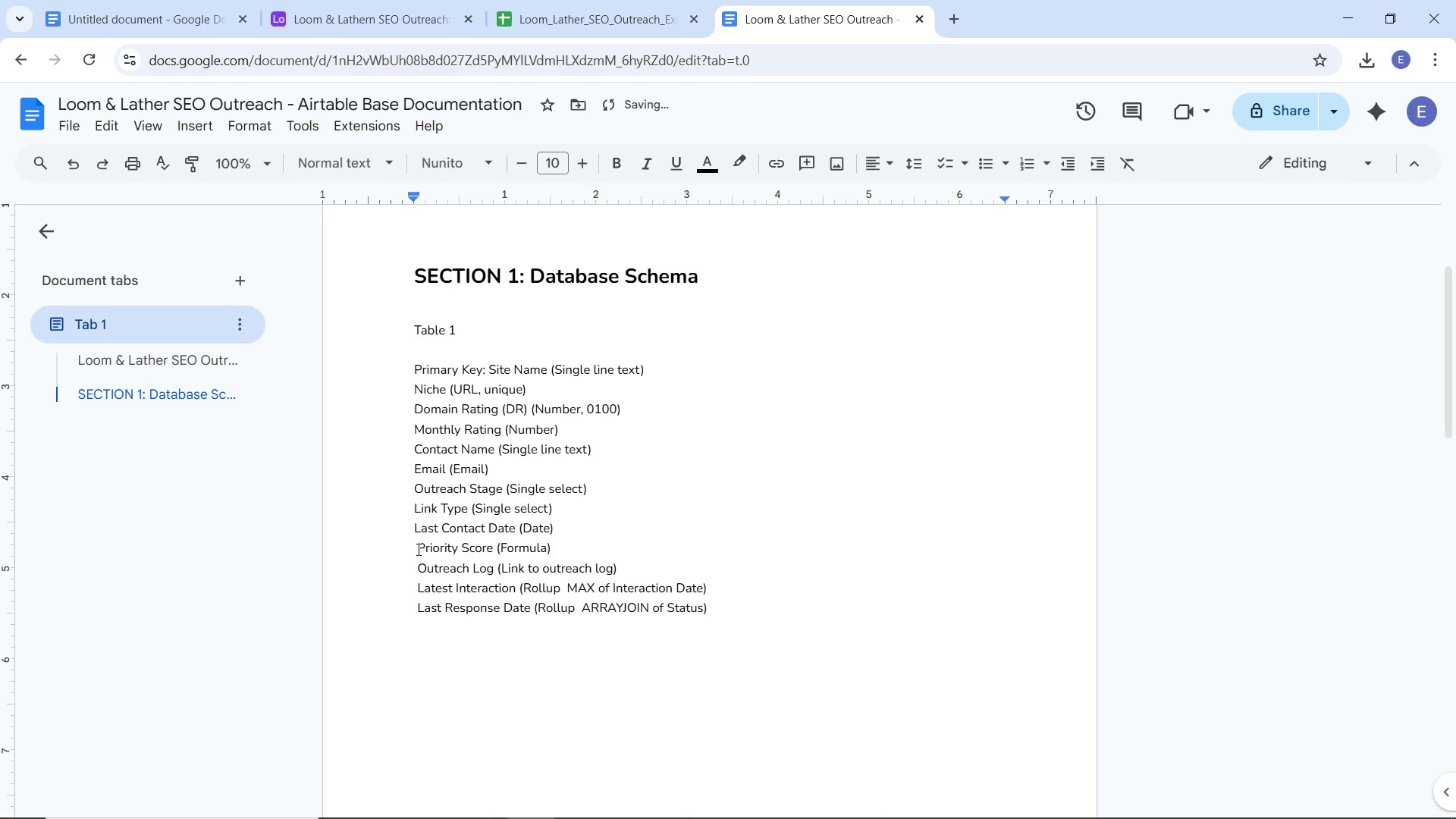 
left_click([417, 549])
 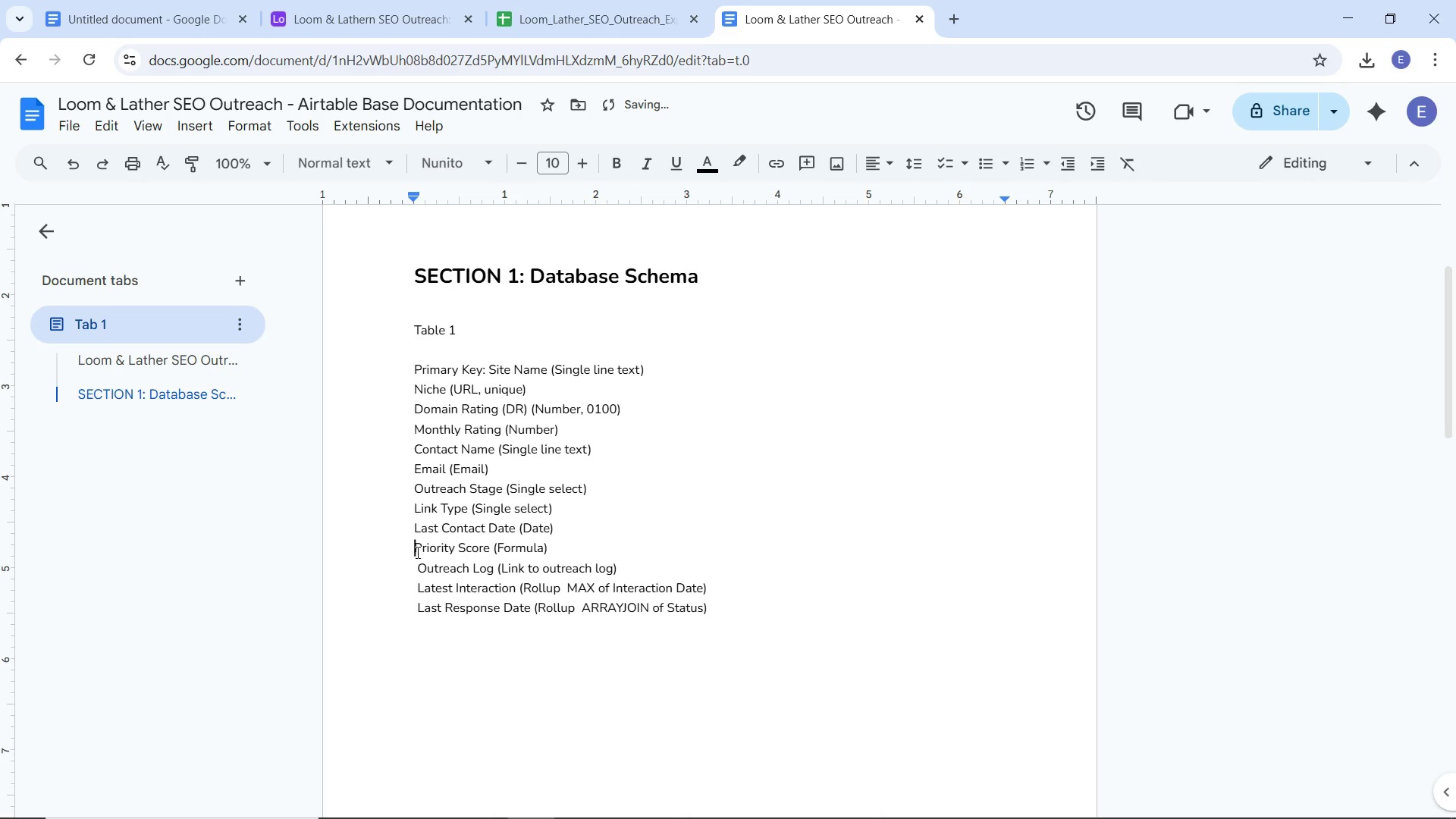 
key(Backspace)
 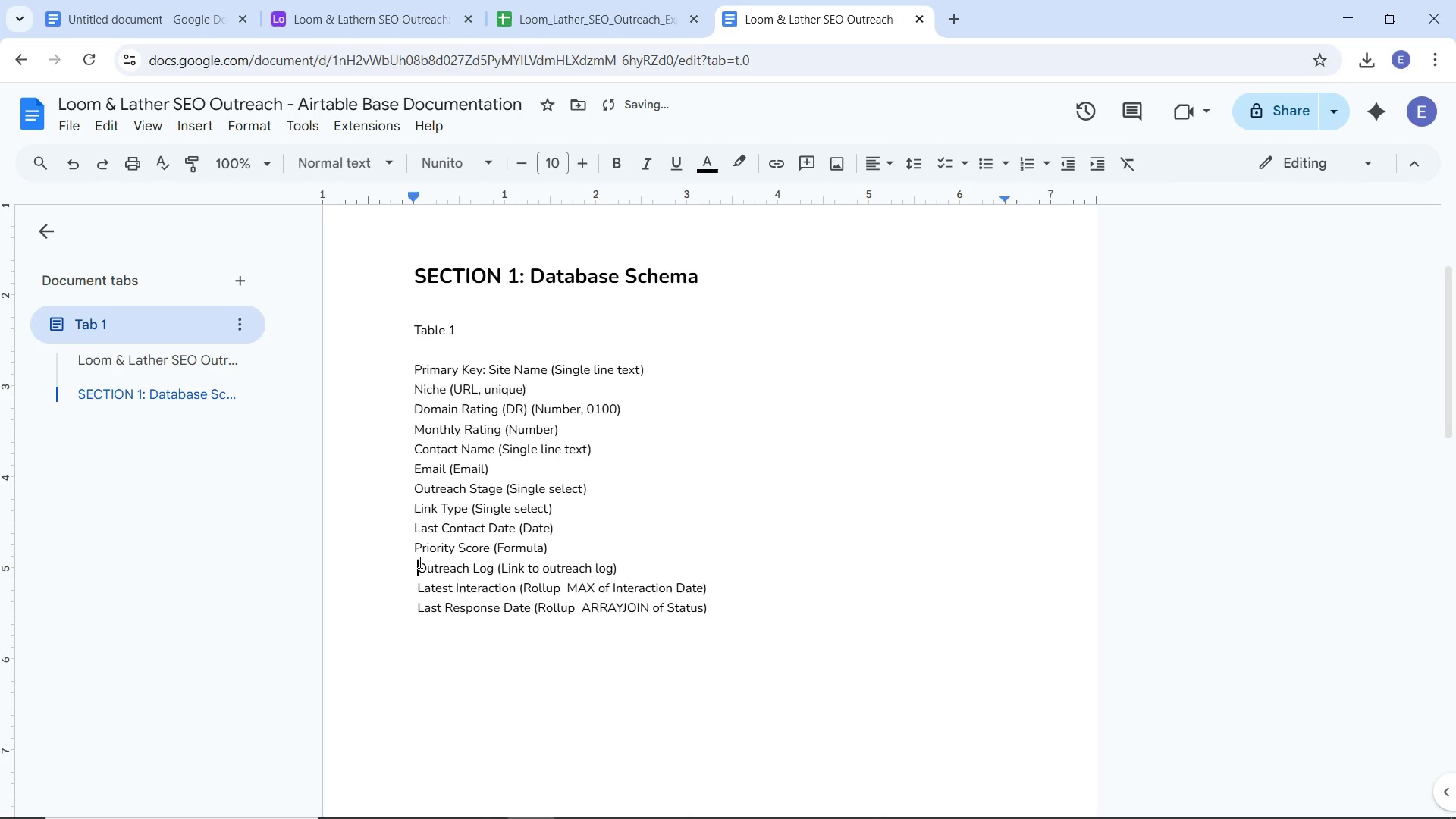 
left_click([419, 562])
 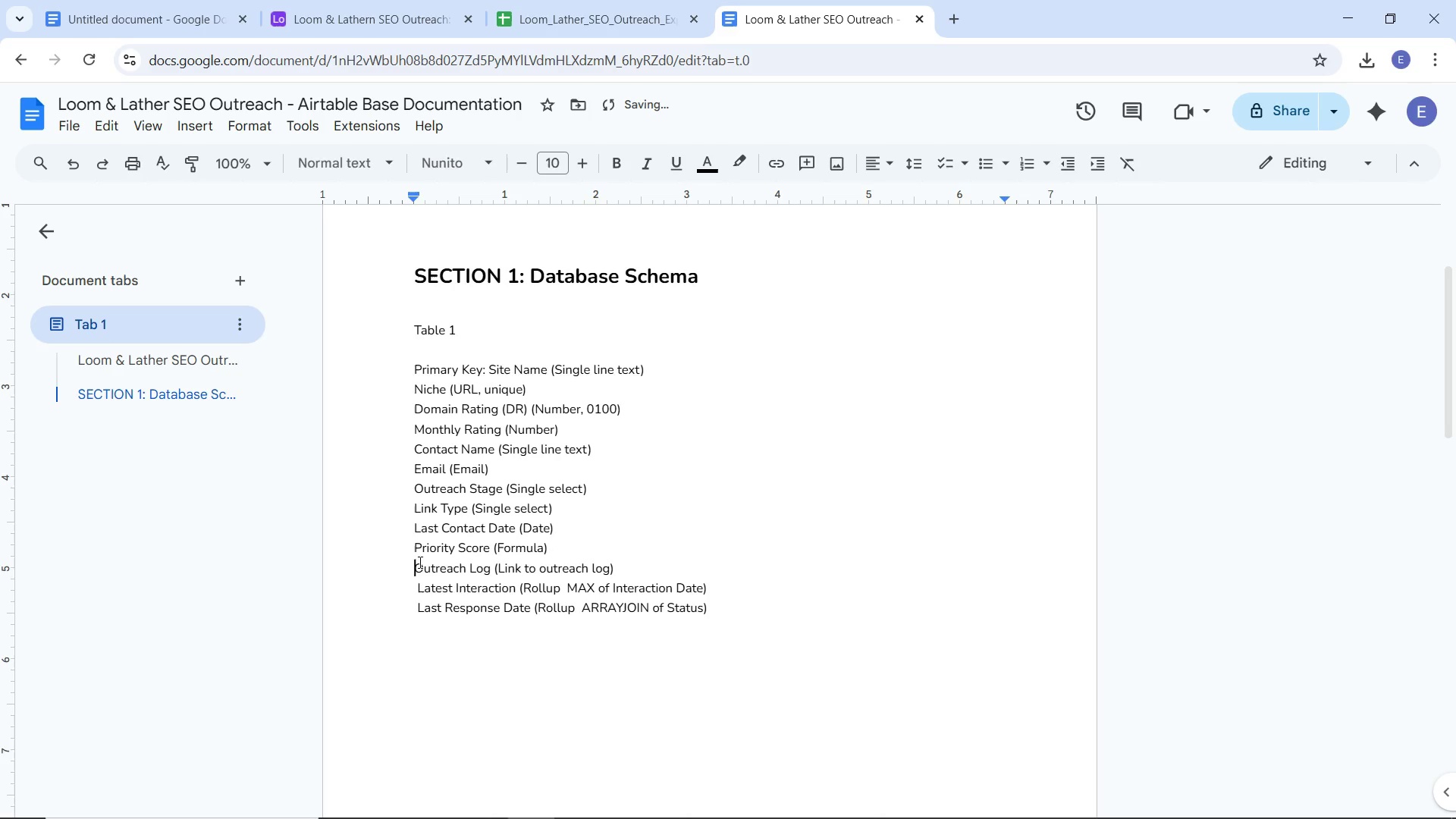 
key(Backspace)
 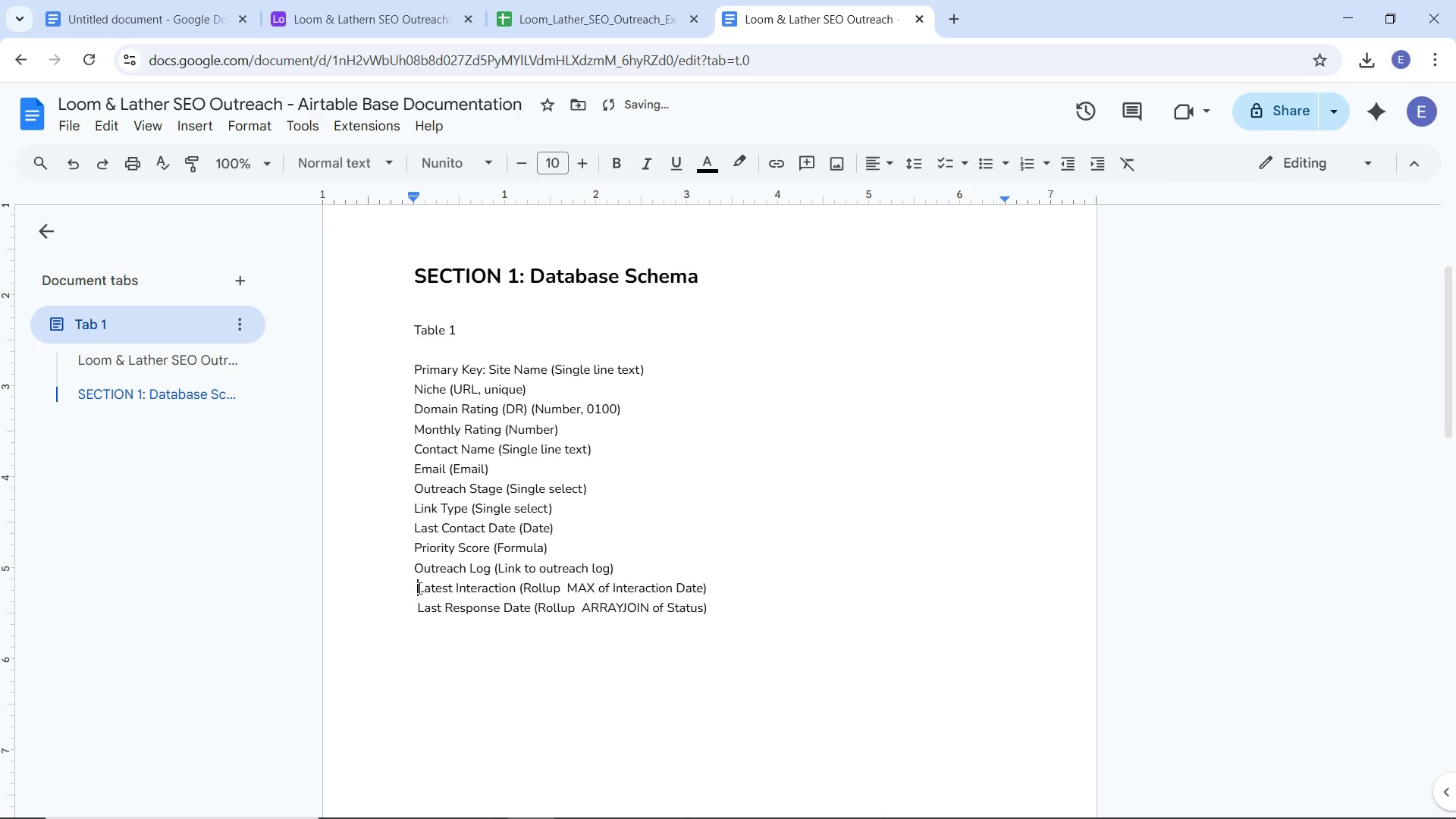 
left_click([418, 588])
 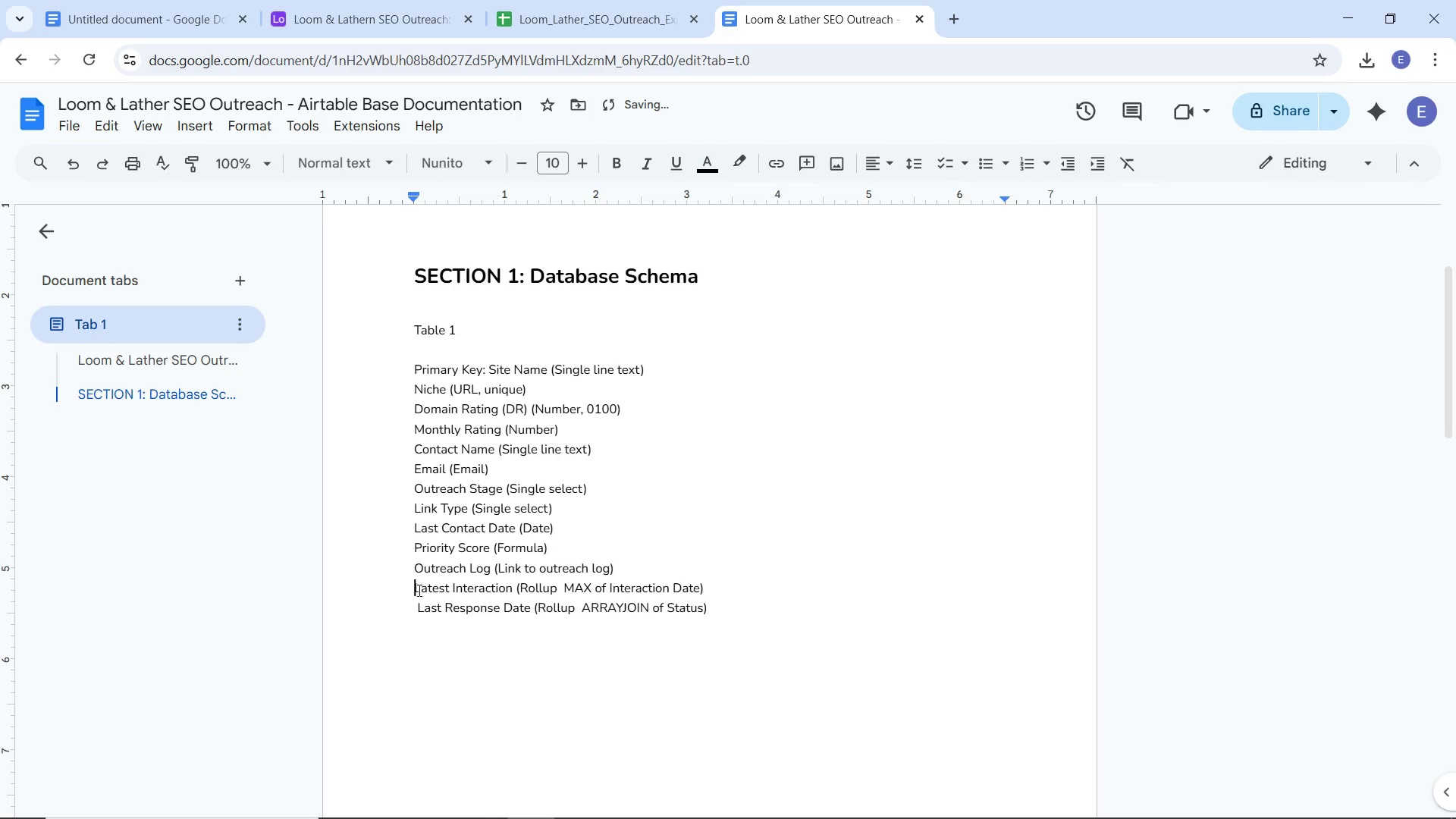 
key(Backspace)
 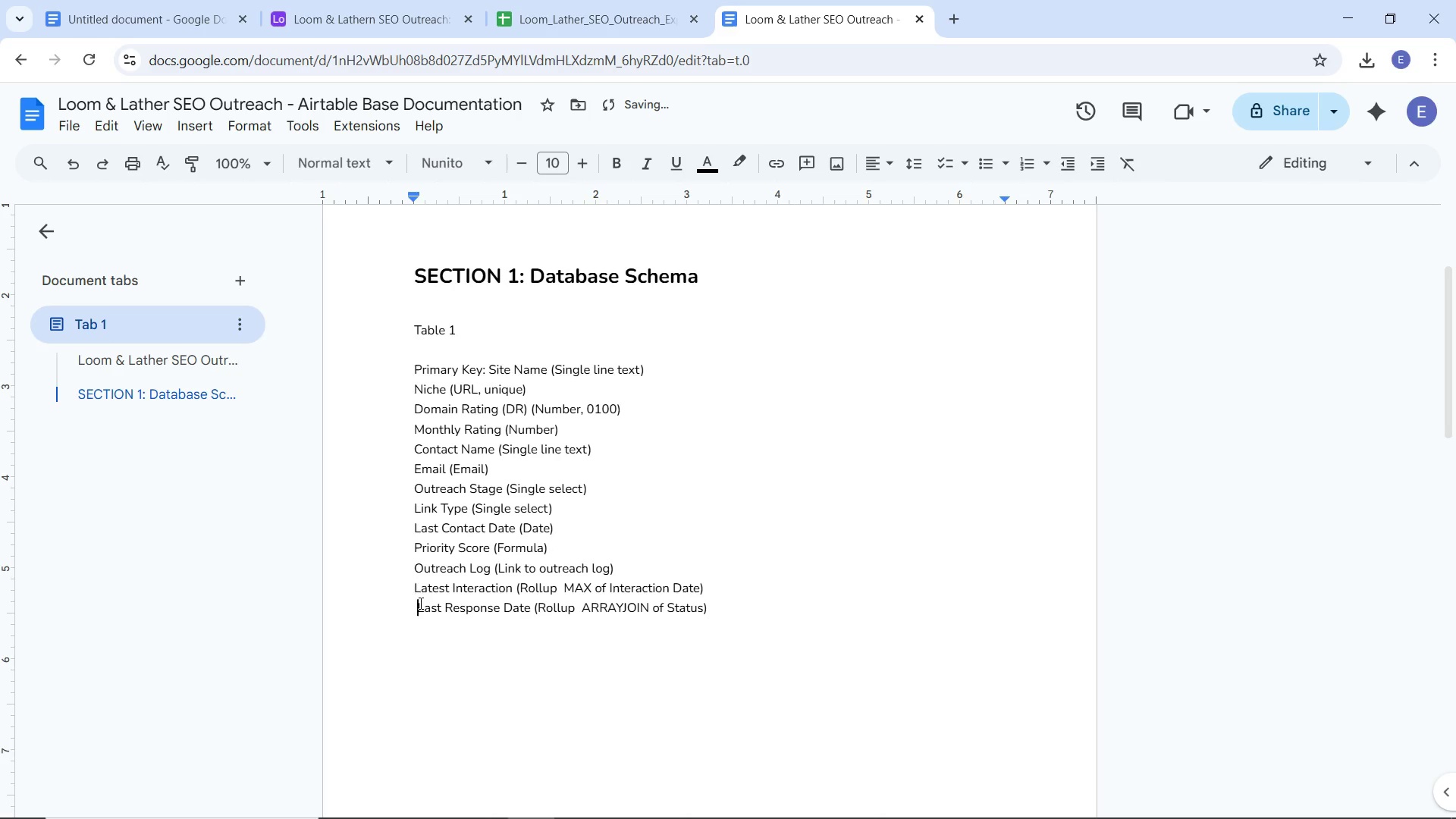 
left_click([419, 603])
 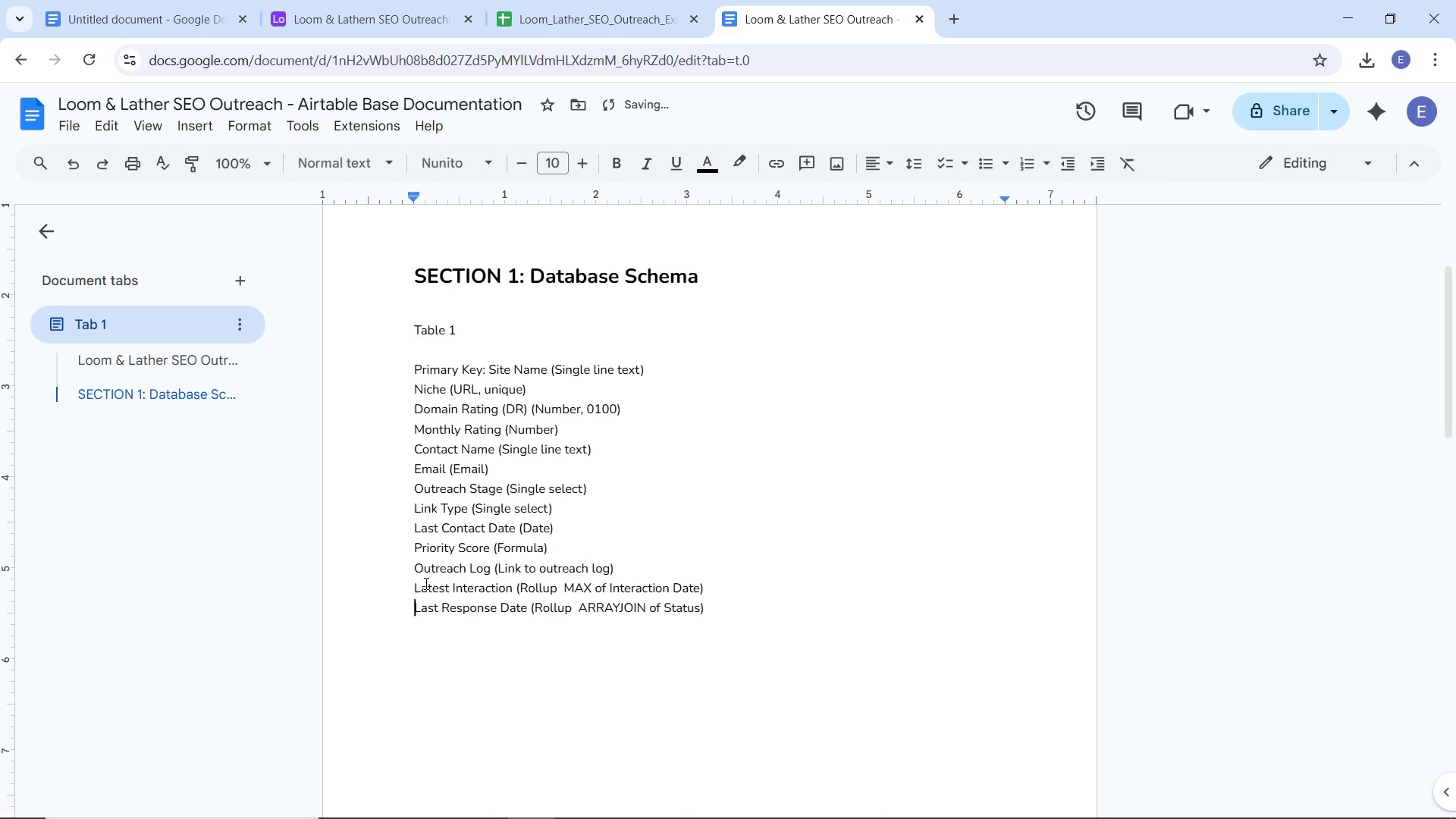 
key(Backspace)
 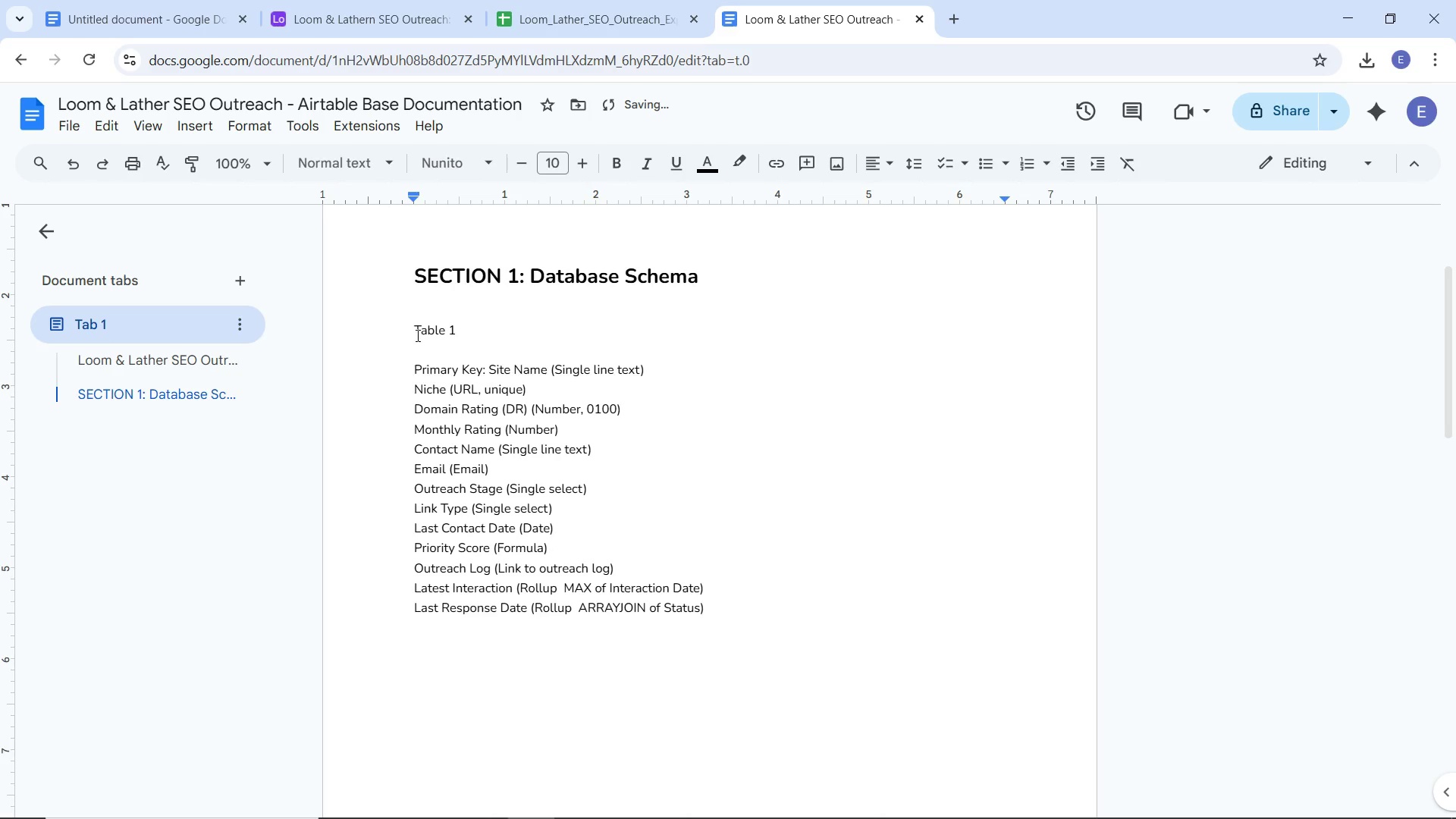 
left_click_drag(start_coordinate=[413, 331], to_coordinate=[467, 330])
 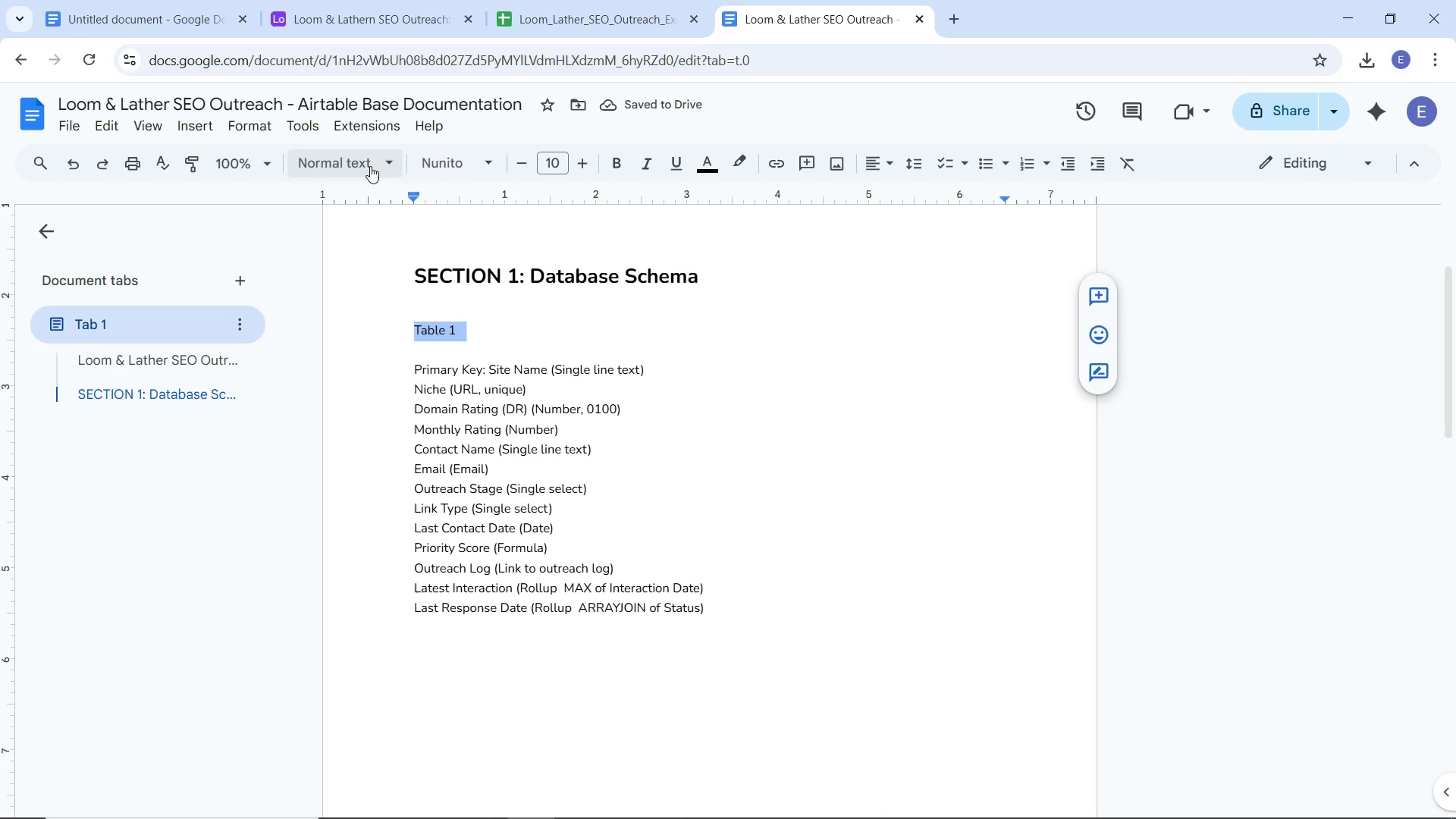 
left_click([370, 166])
 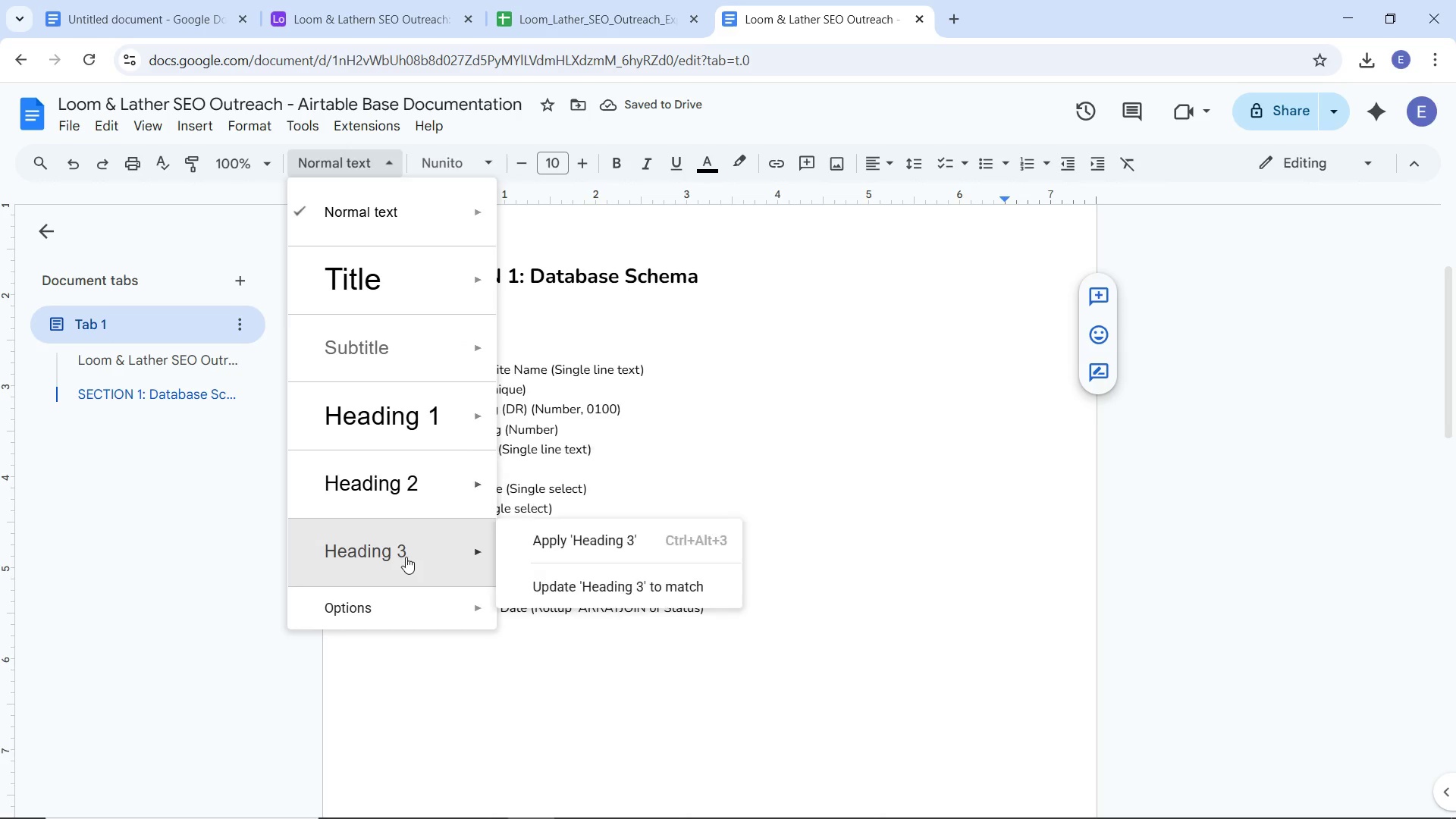 
left_click([406, 557])
 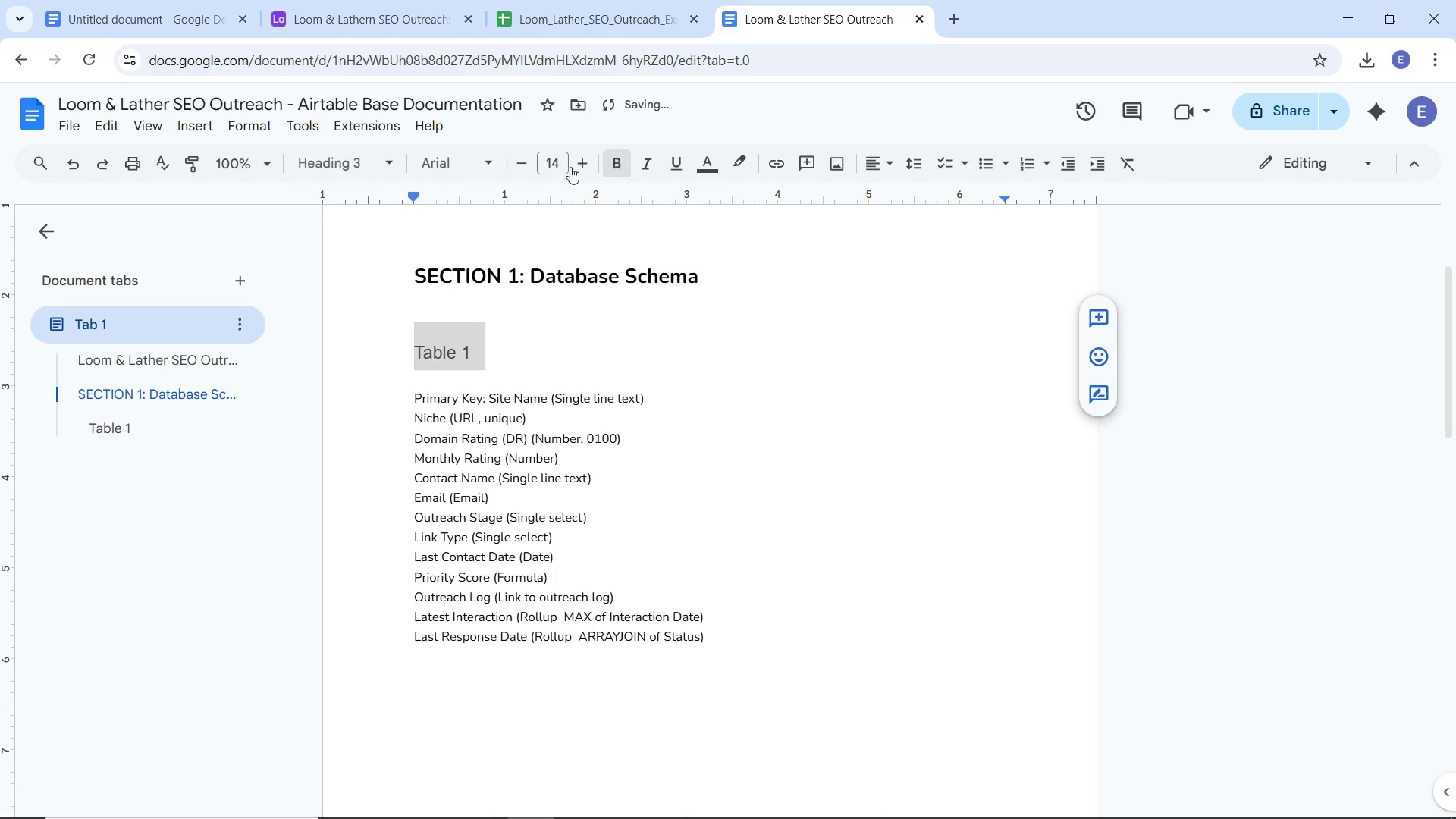 
double_click([494, 165])
 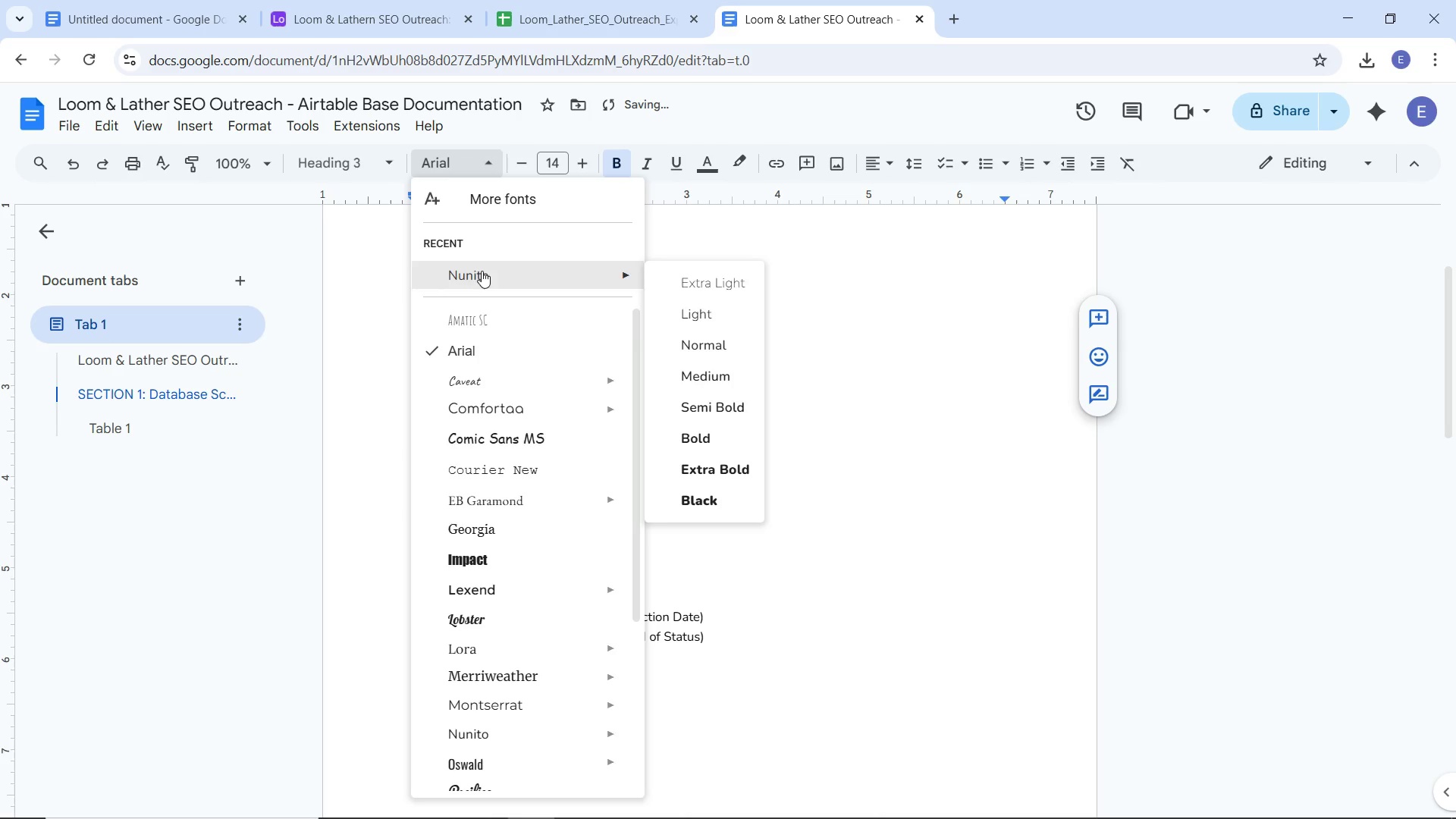 
left_click([482, 269])
 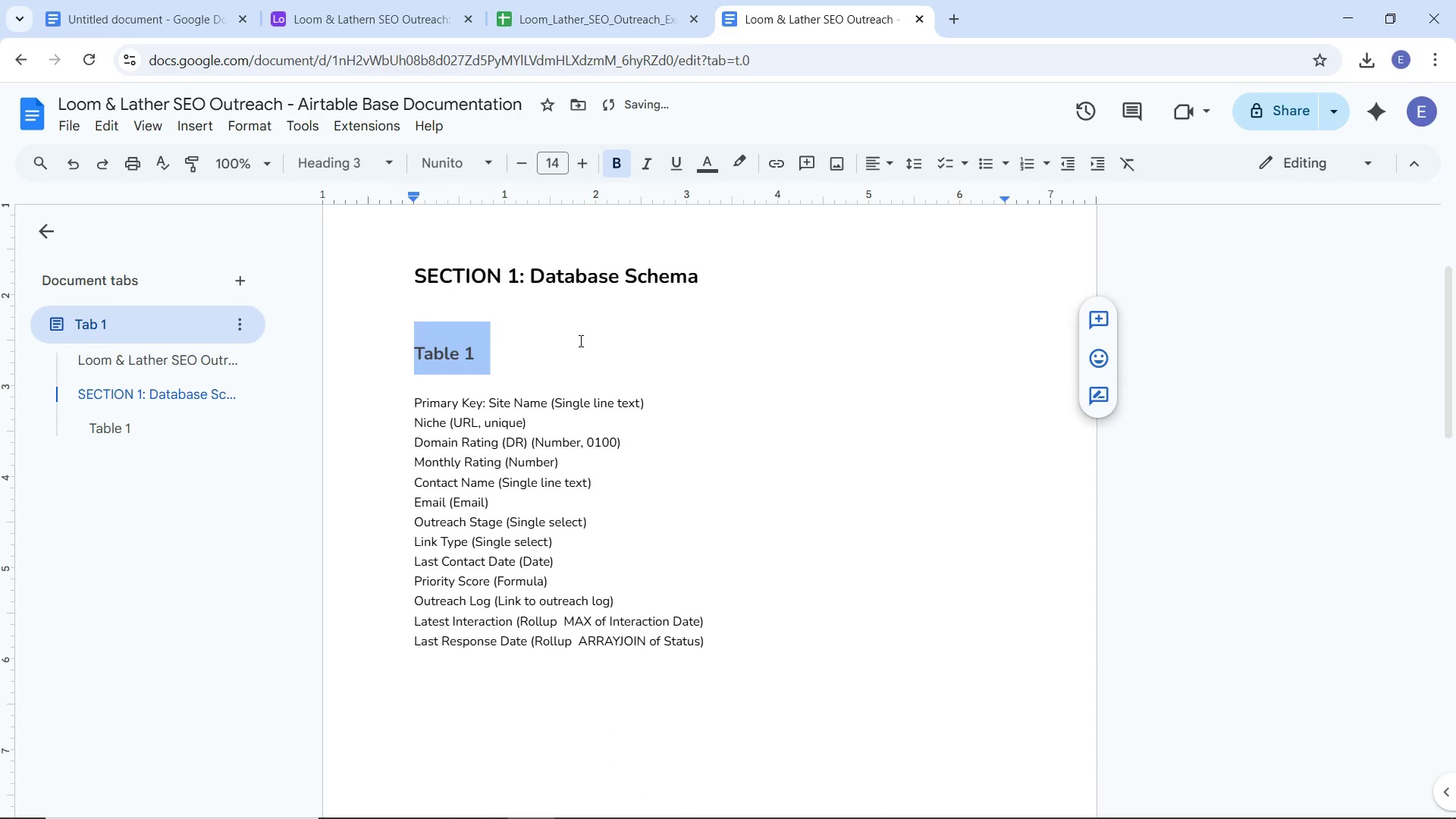 
left_click([579, 340])
 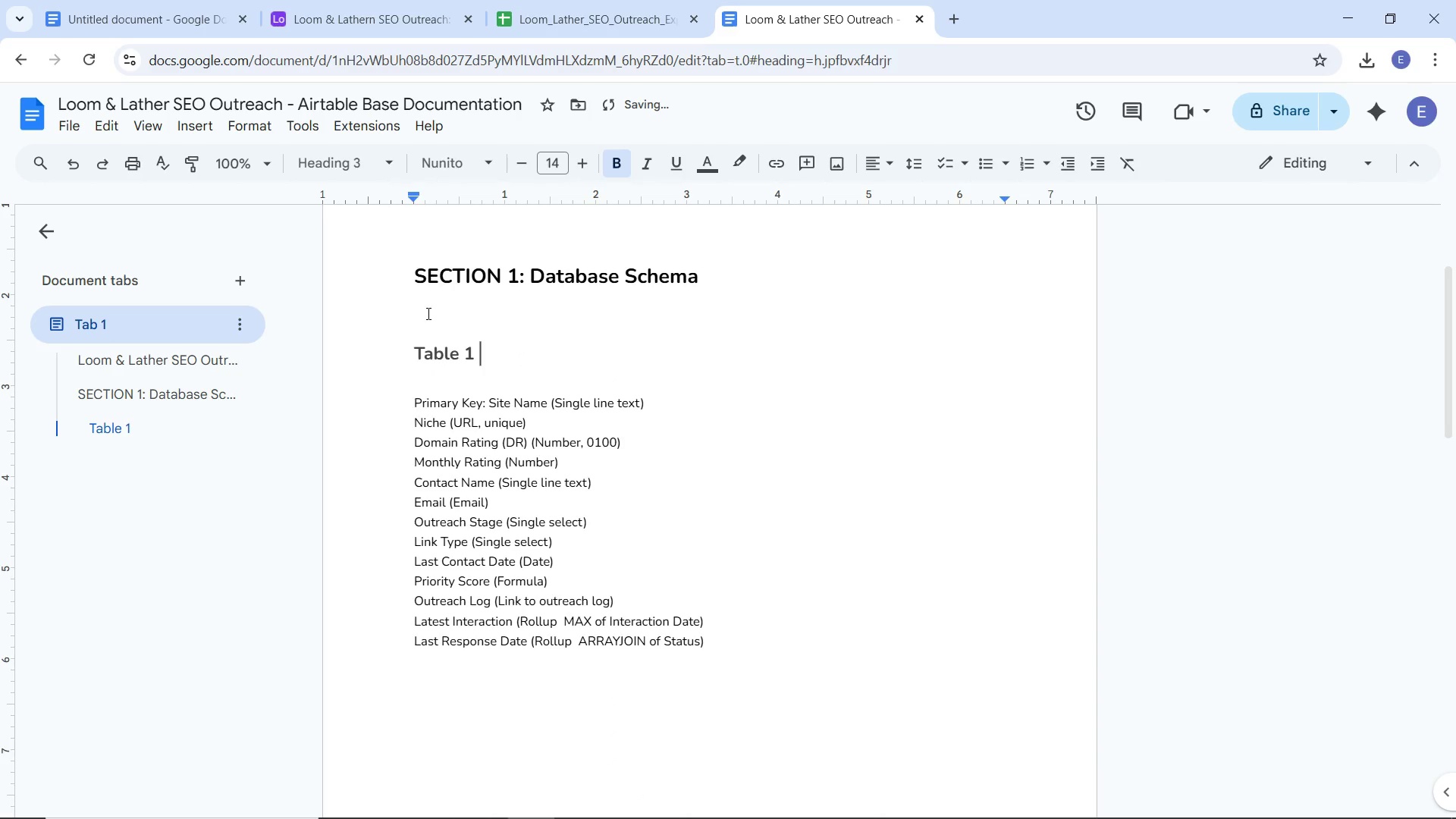 
left_click([426, 309])
 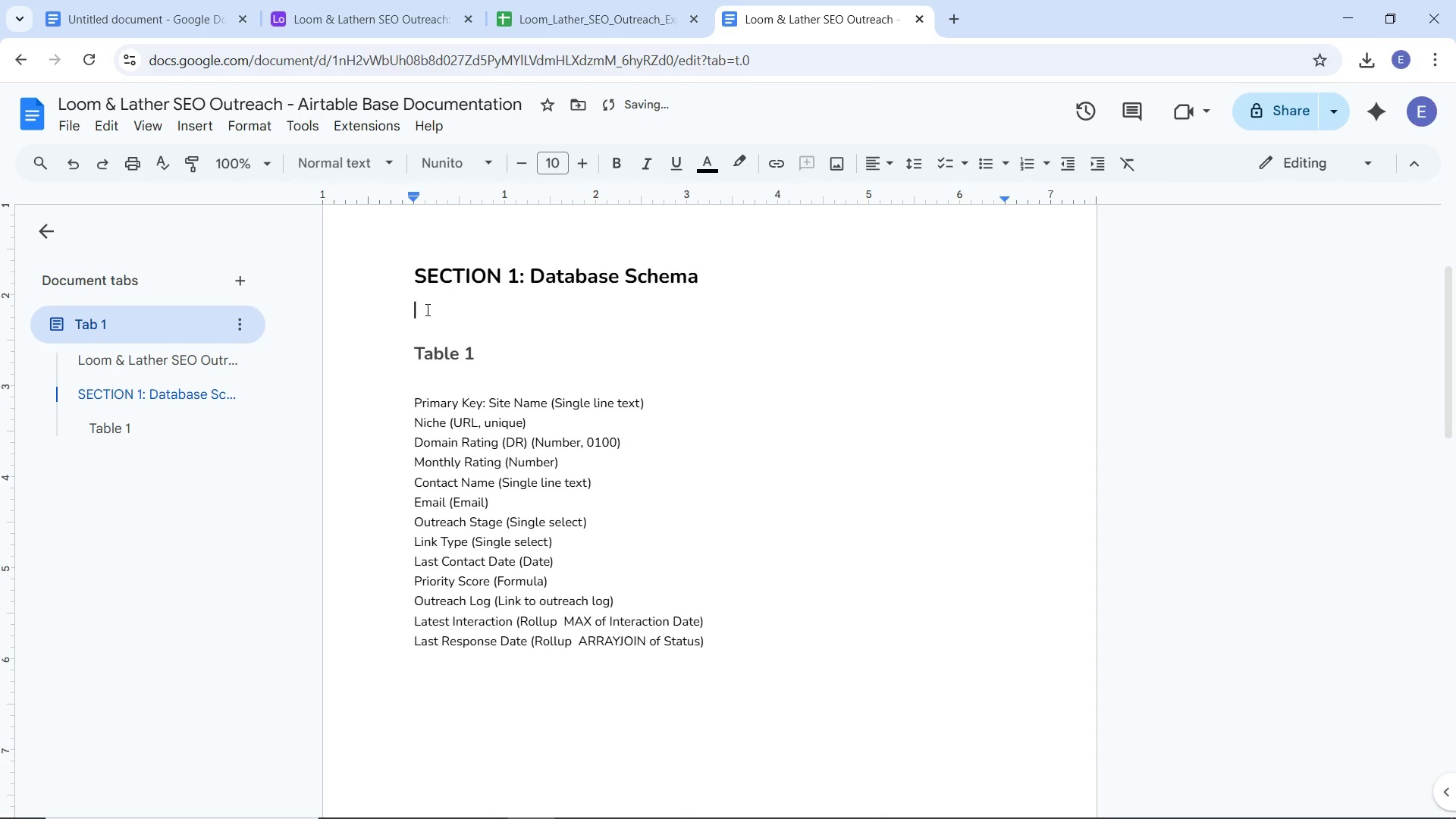 
key(Backspace)
 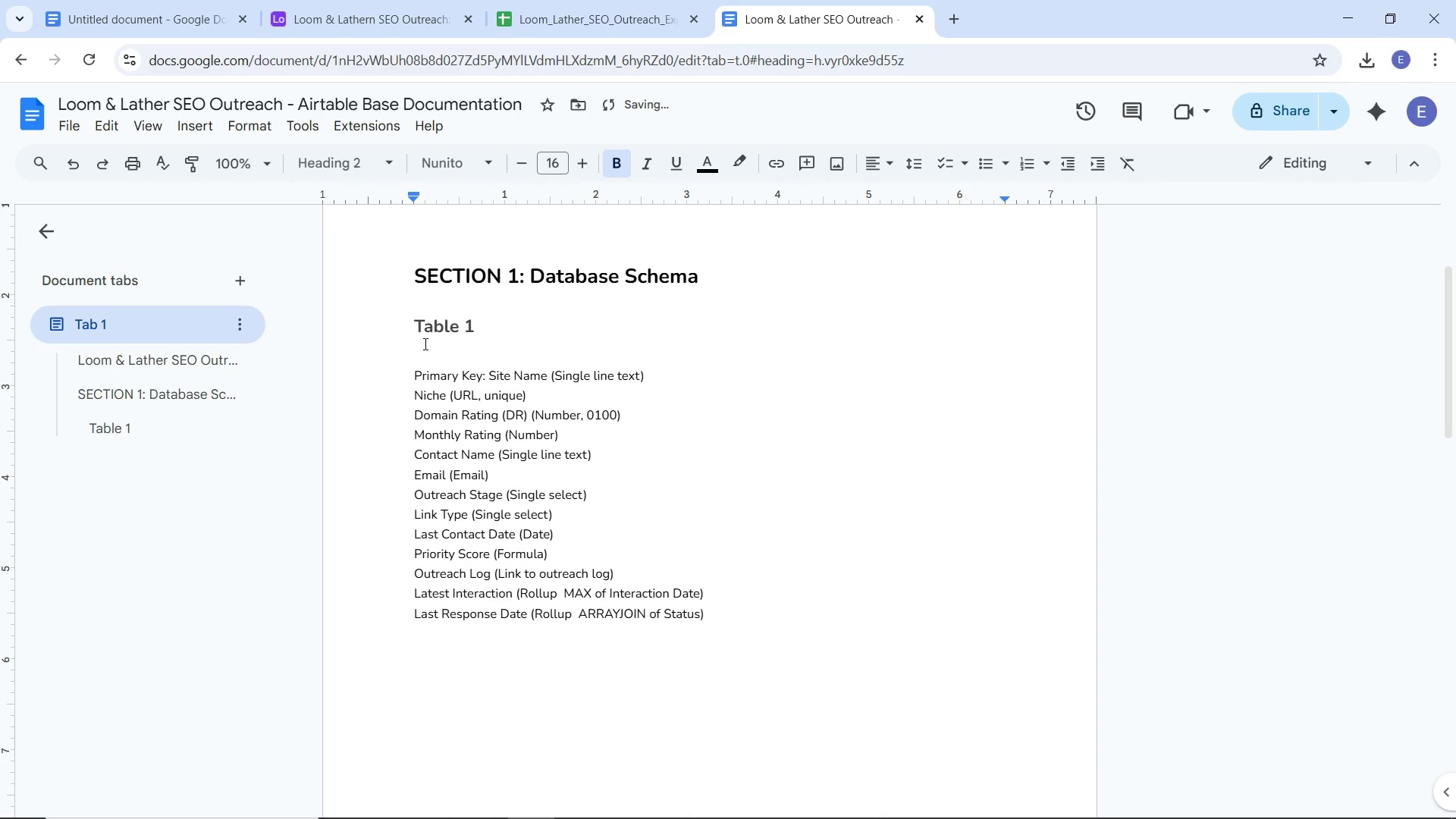 
left_click([424, 344])
 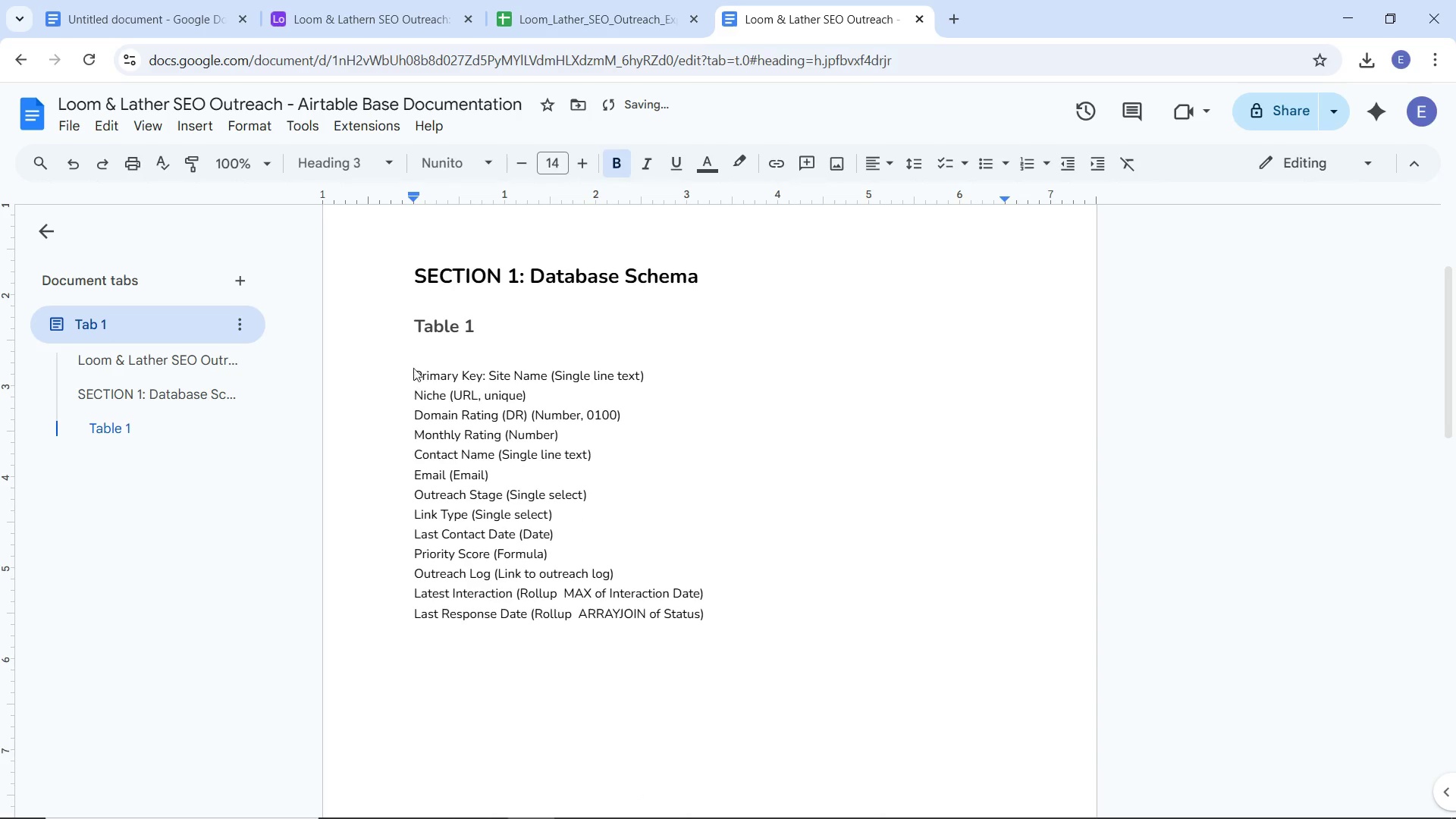 
left_click([413, 368])
 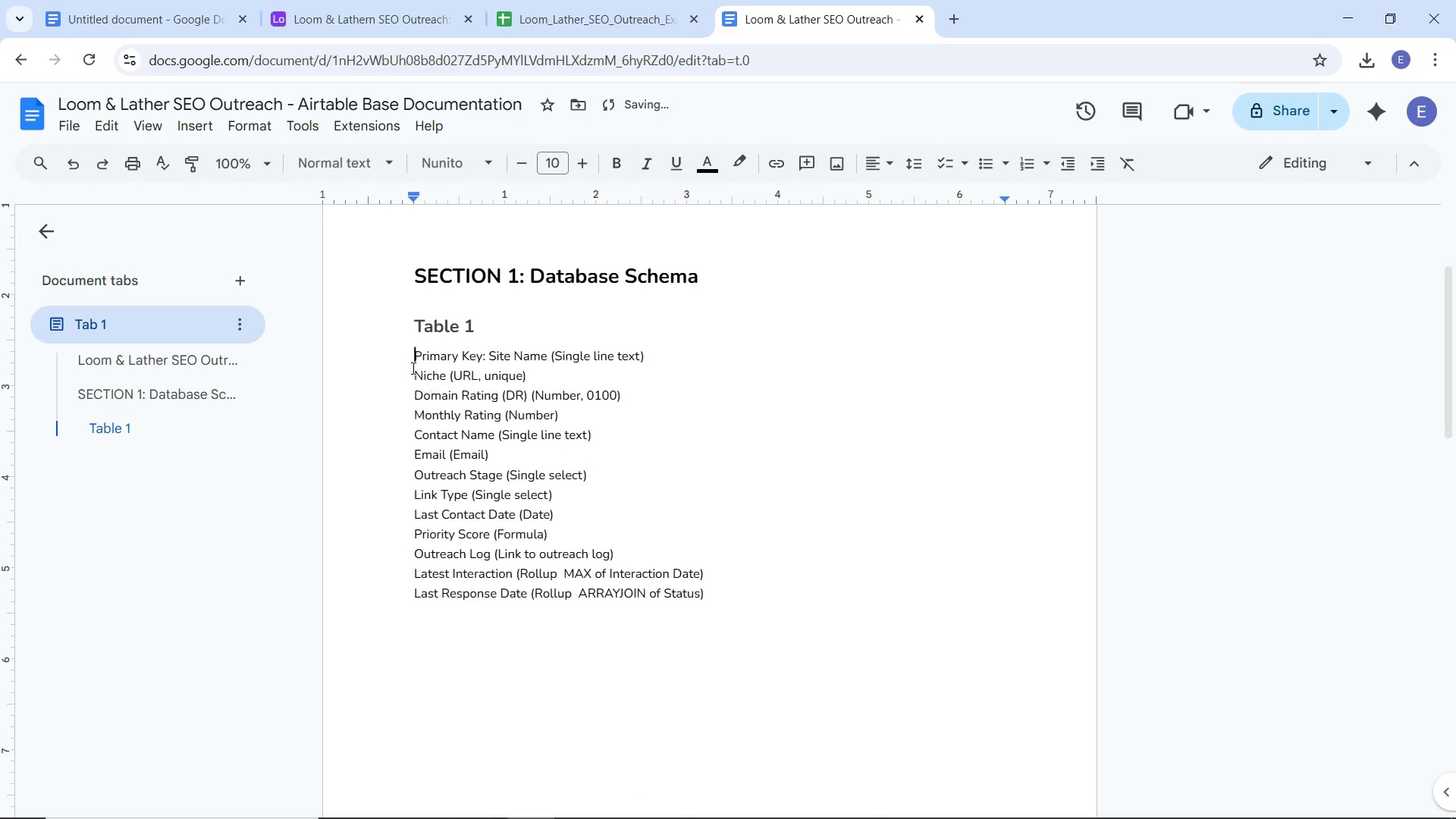 
key(Backspace)
 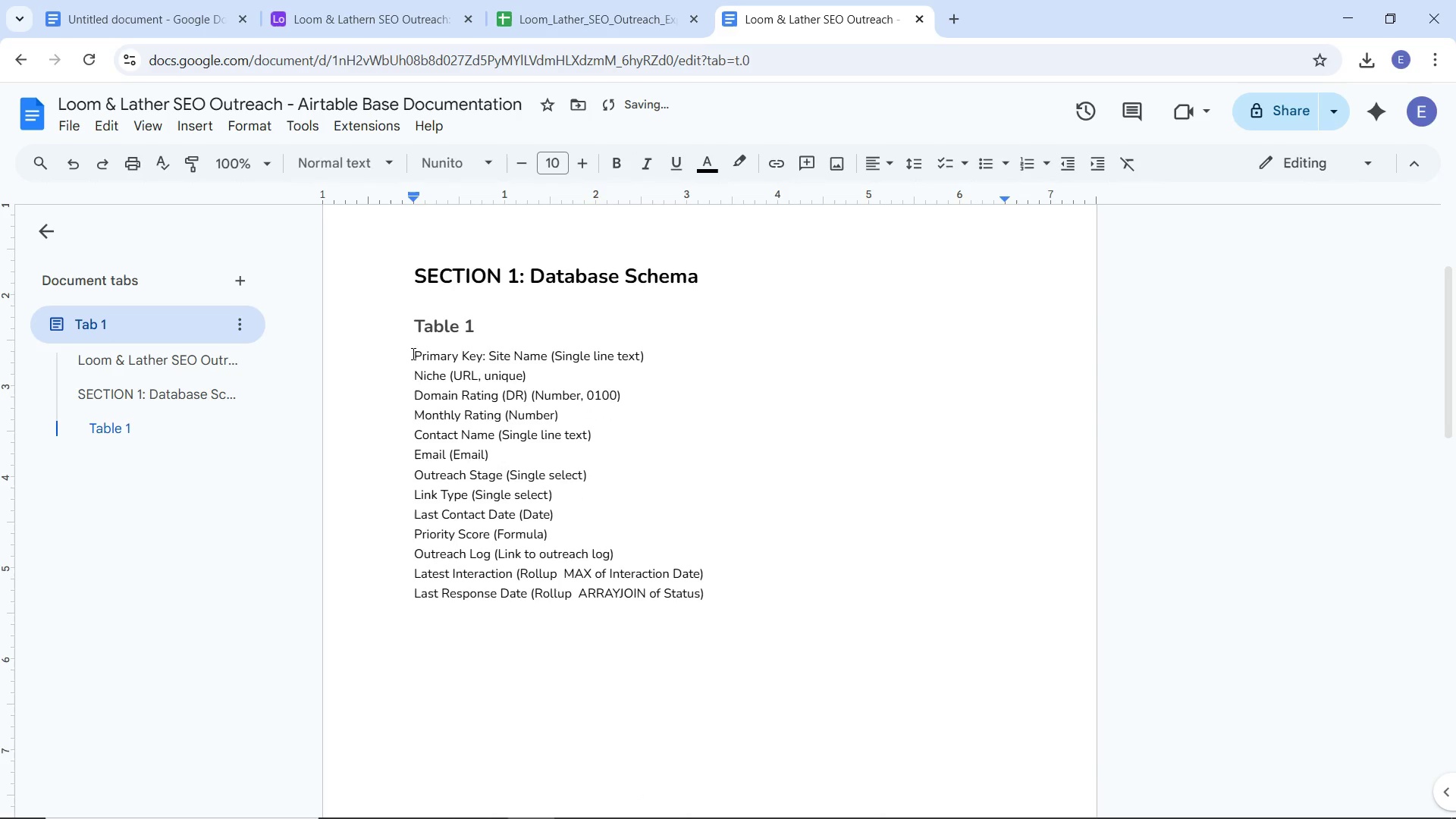 
left_click_drag(start_coordinate=[412, 353], to_coordinate=[707, 585])
 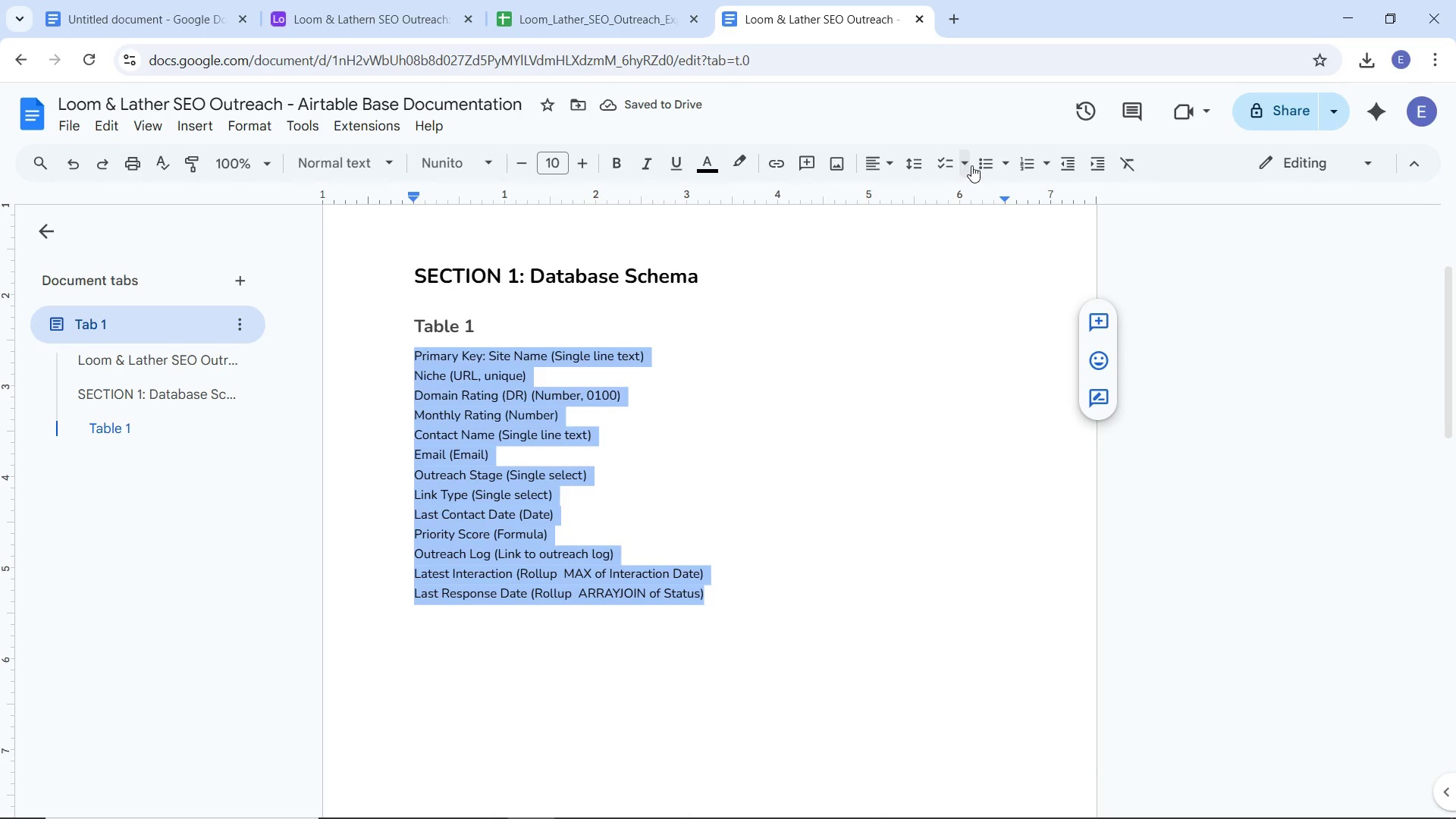 
left_click([979, 165])
 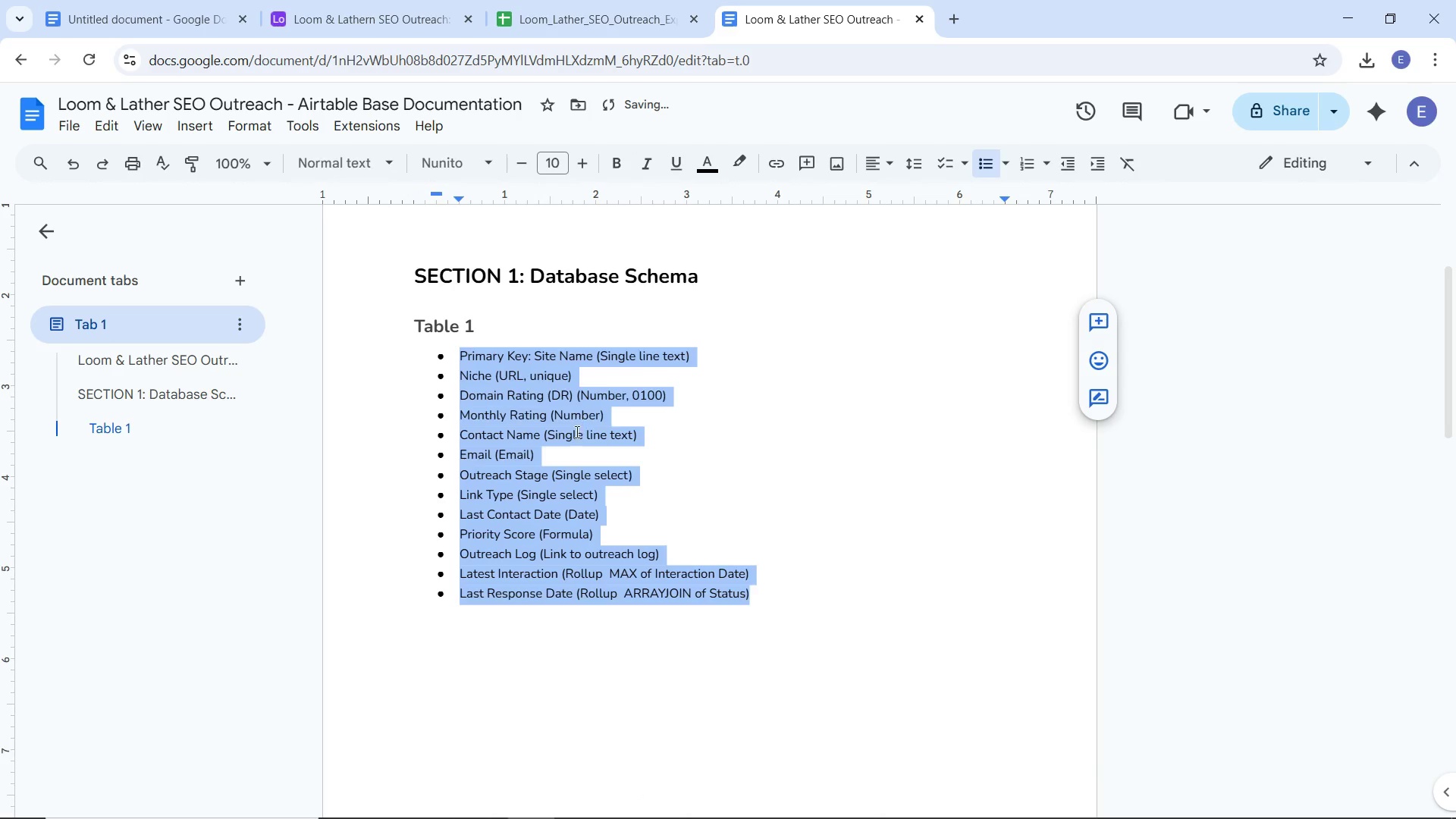 
left_click([576, 431])
 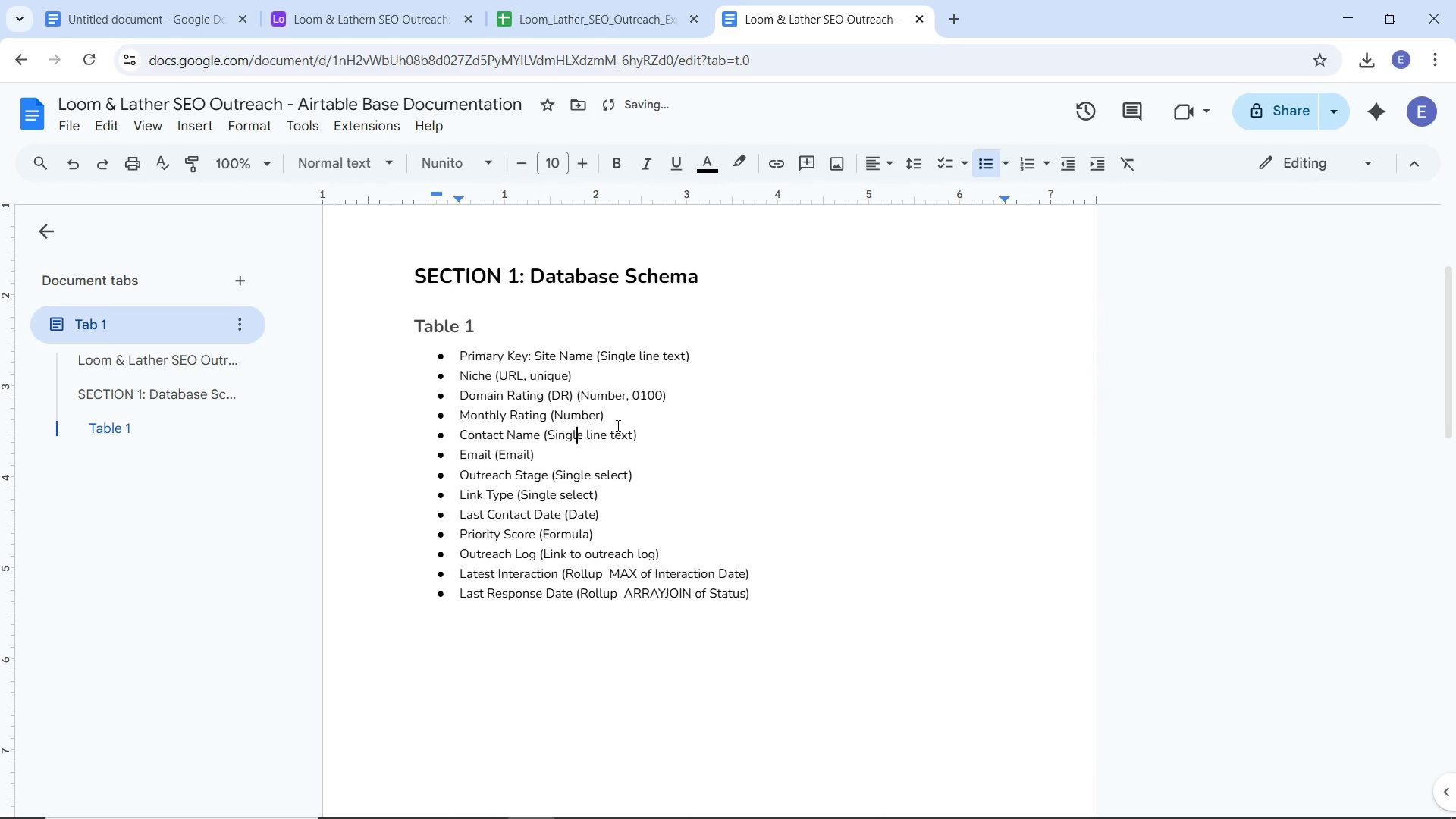 
left_click([733, 563])
 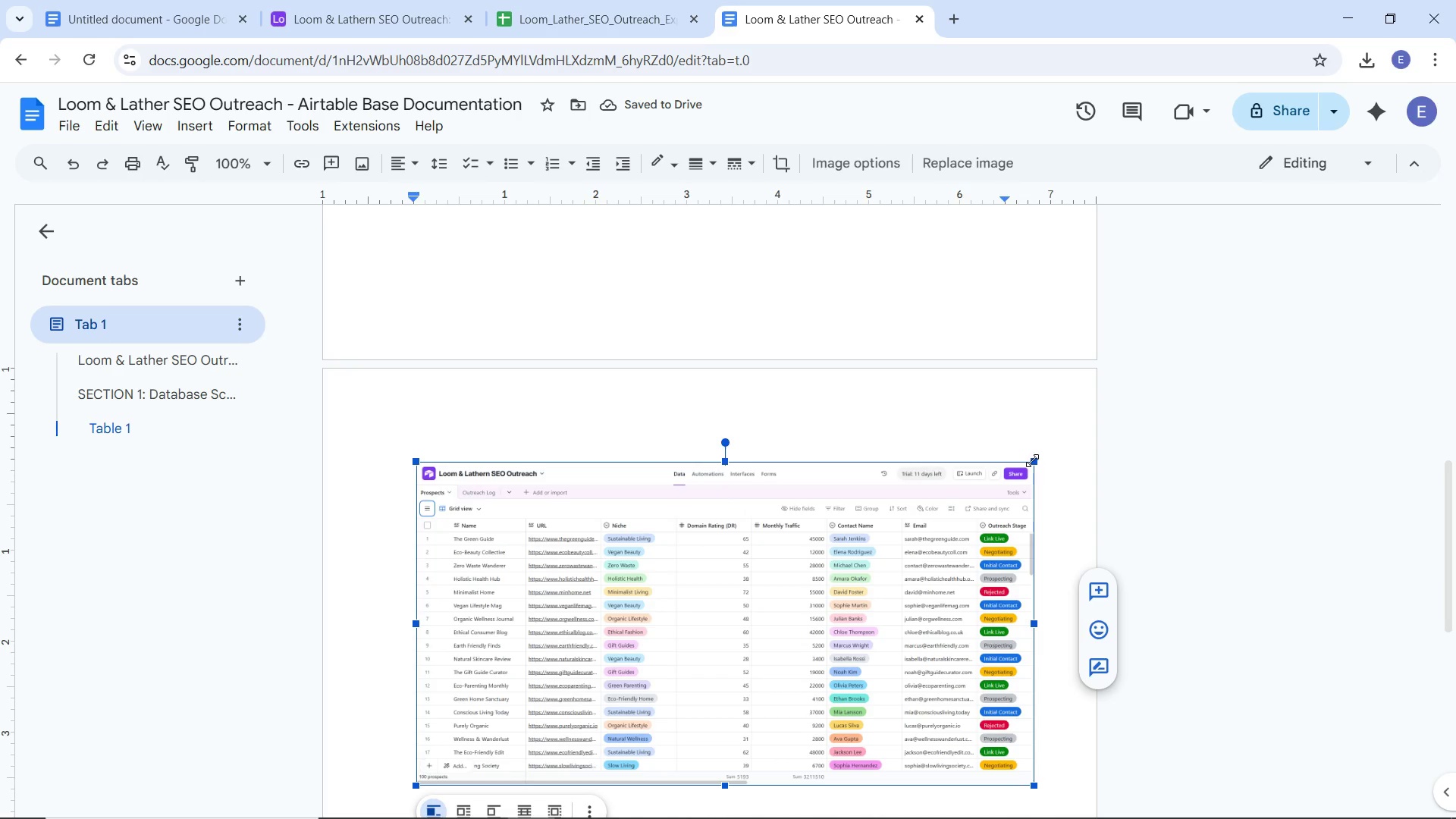 
scroll: coordinate [670, 520], scroll_direction: down, amount: 7.0
 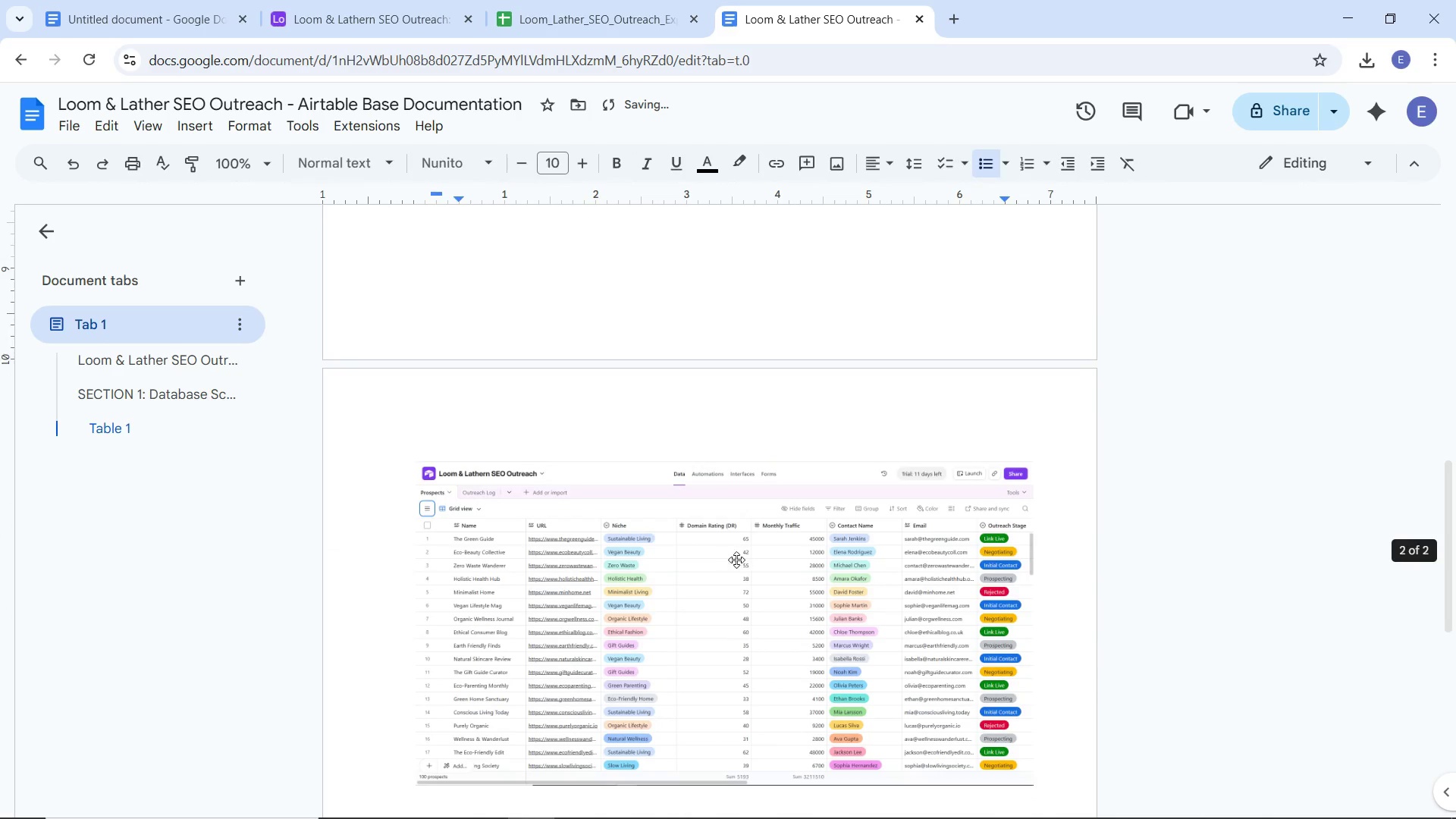 
left_click_drag(start_coordinate=[1034, 460], to_coordinate=[989, 519])
 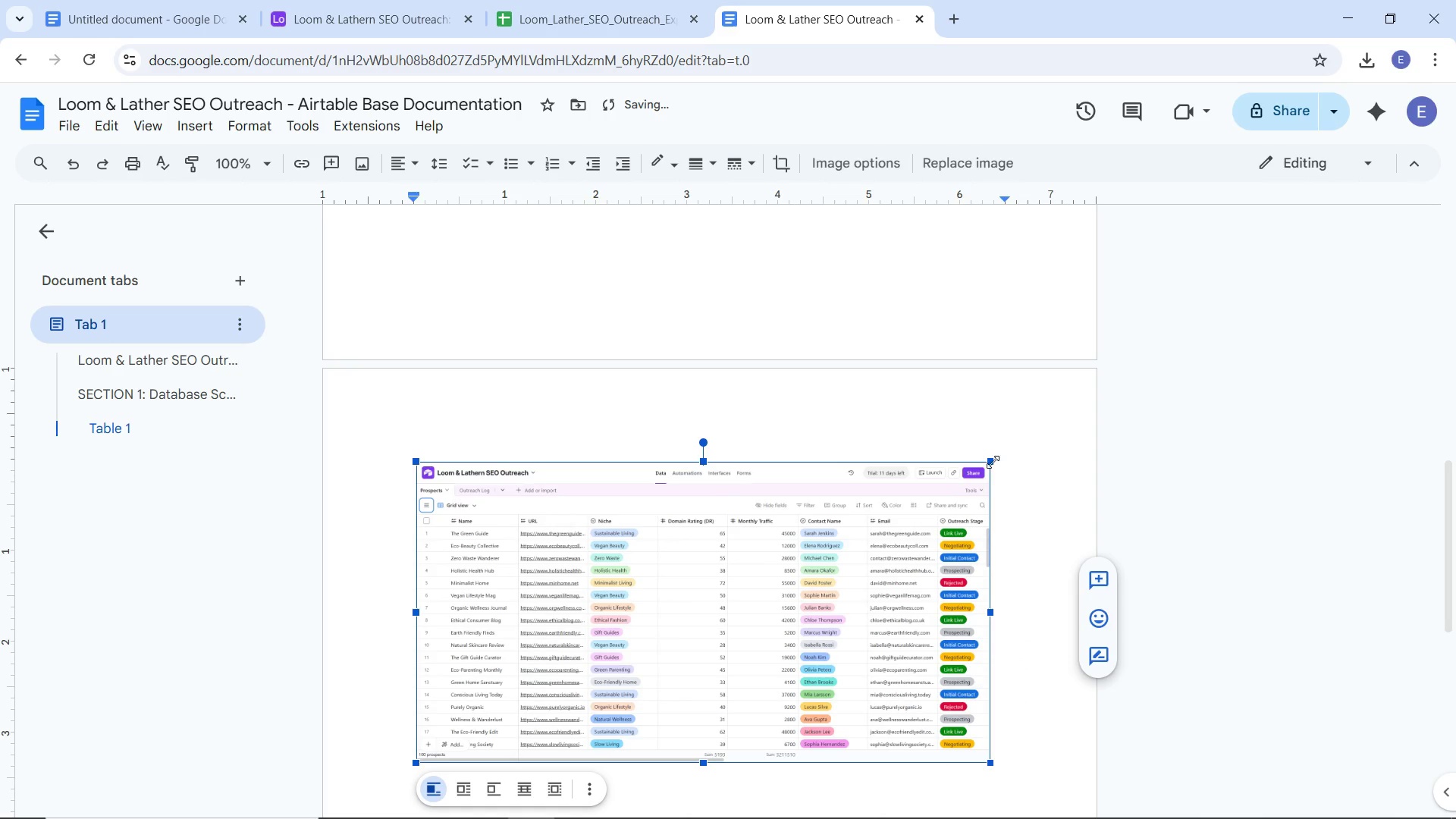 
left_click_drag(start_coordinate=[991, 460], to_coordinate=[942, 504])
 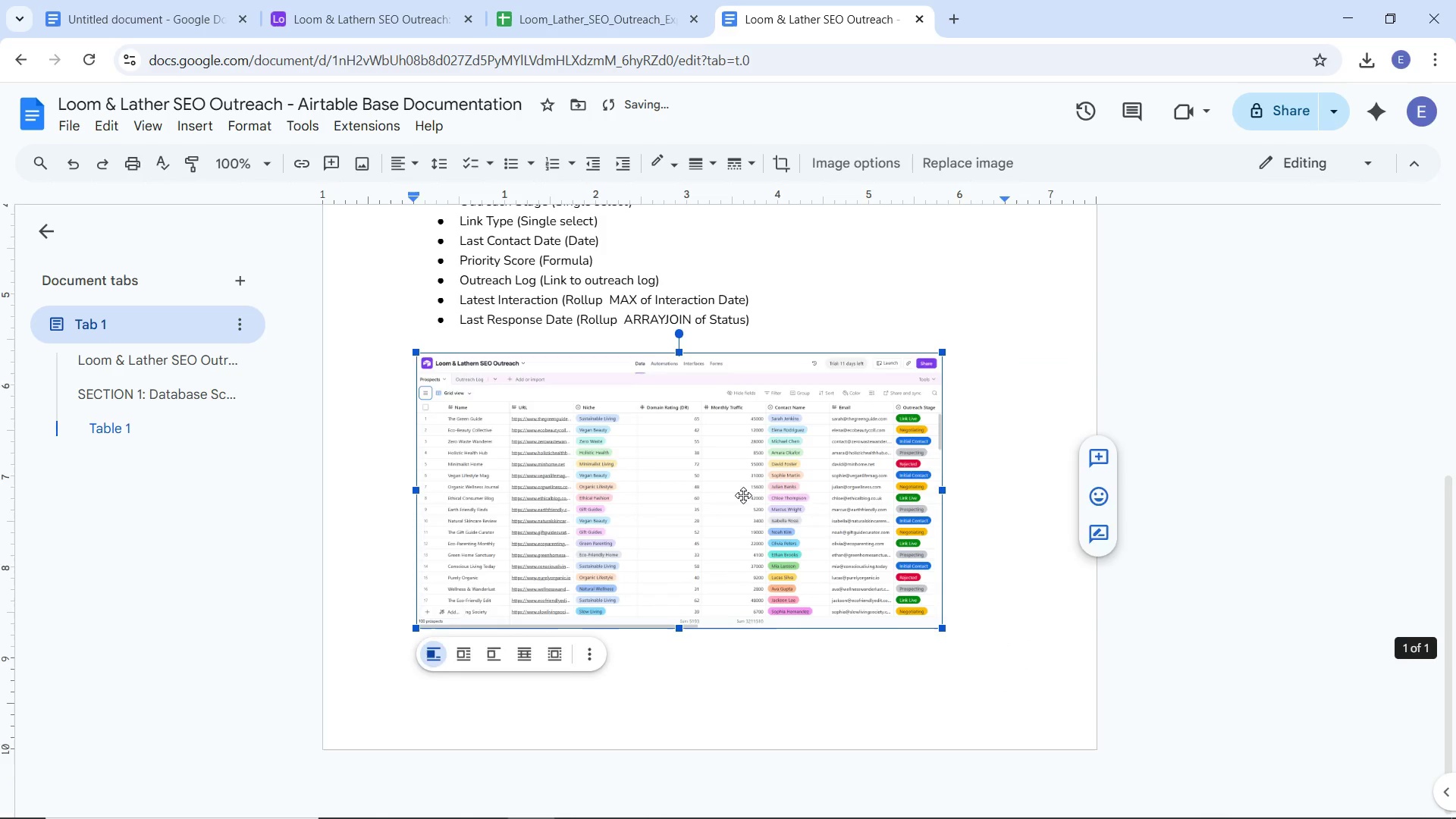 
scroll: coordinate [743, 495], scroll_direction: up, amount: 4.0
 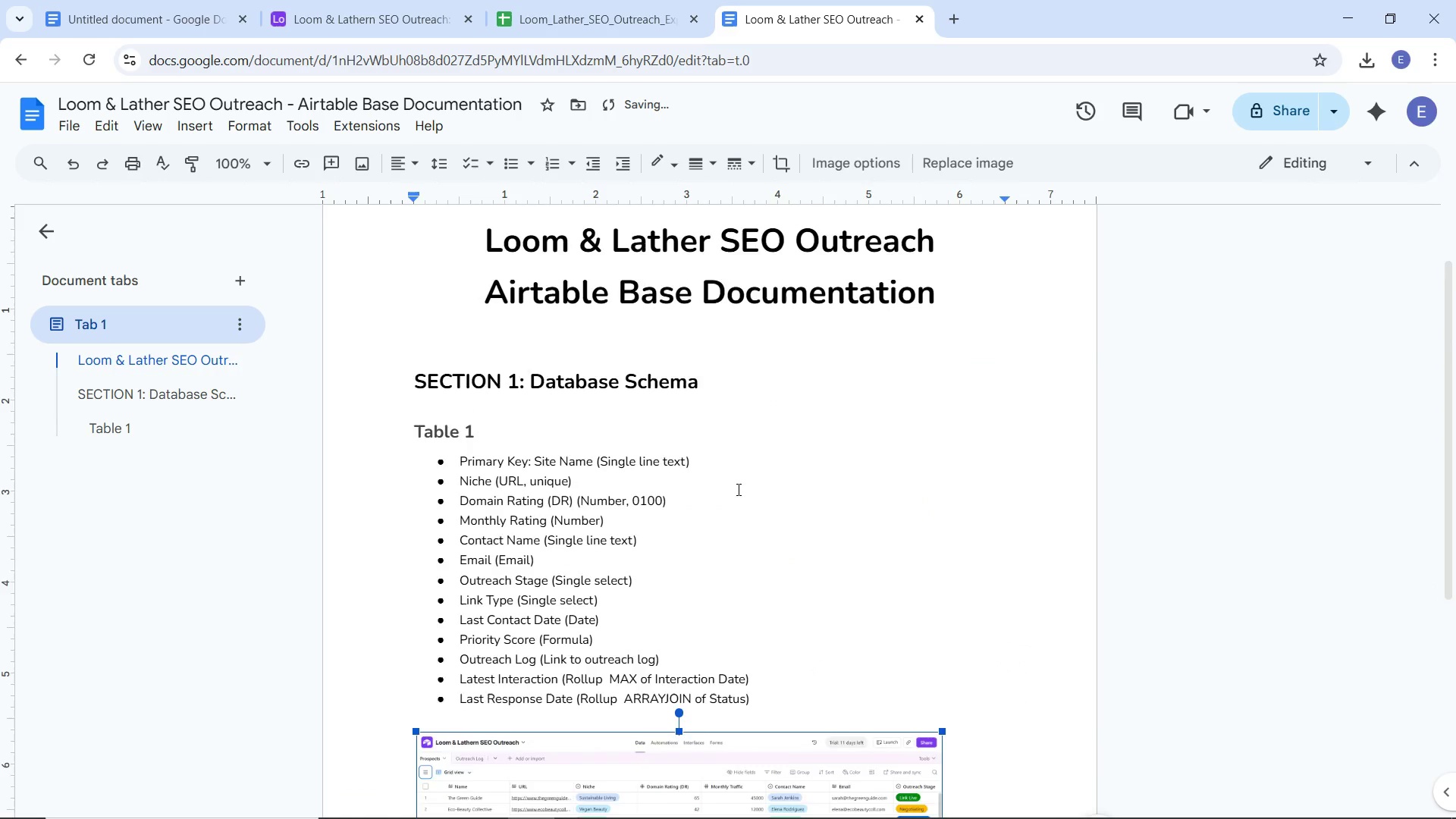 
scroll: coordinate [737, 489], scroll_direction: down, amount: 4.0
 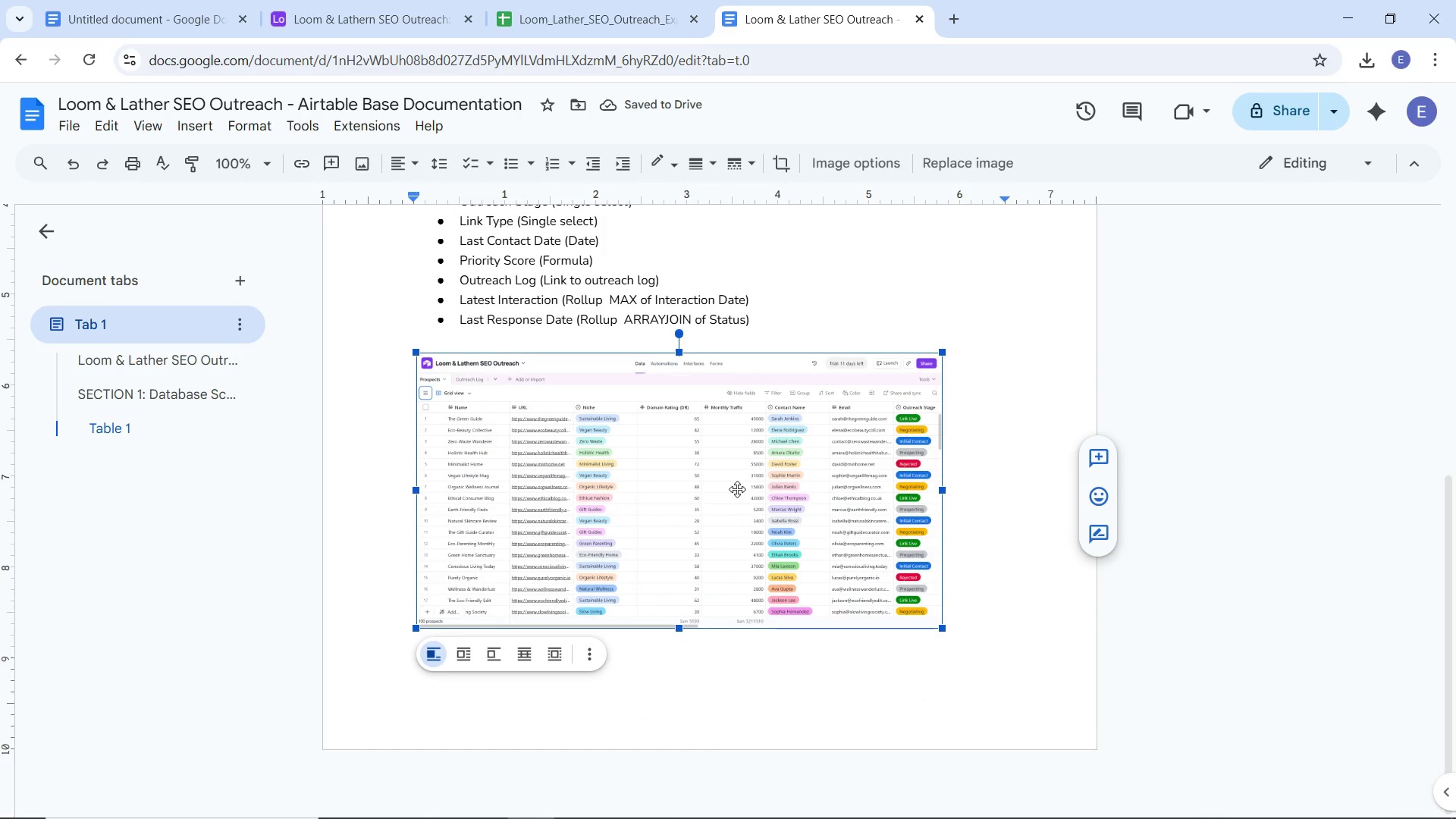 
key(Control+Shift+E)
 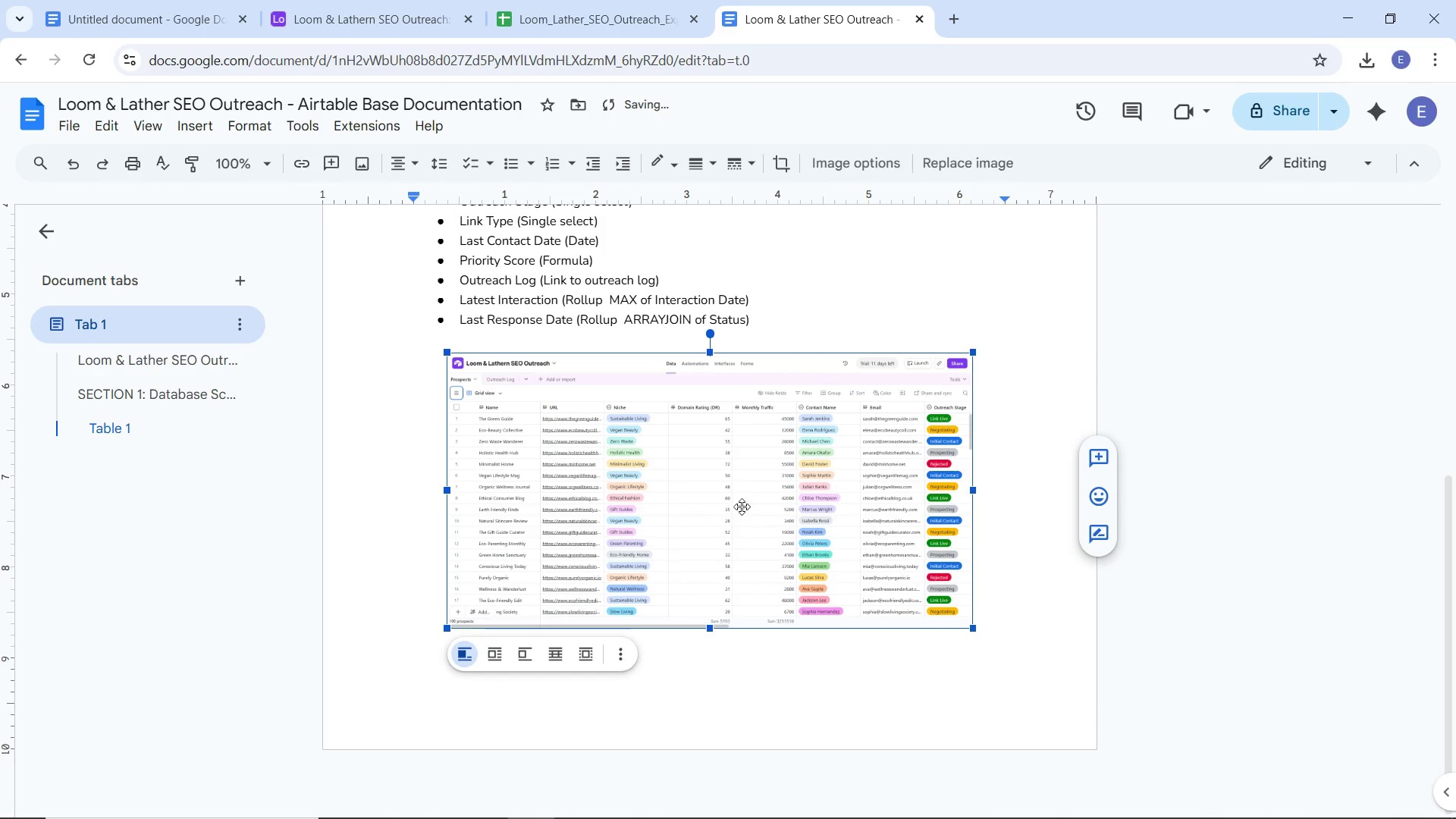 
scroll: coordinate [743, 512], scroll_direction: down, amount: 3.0
 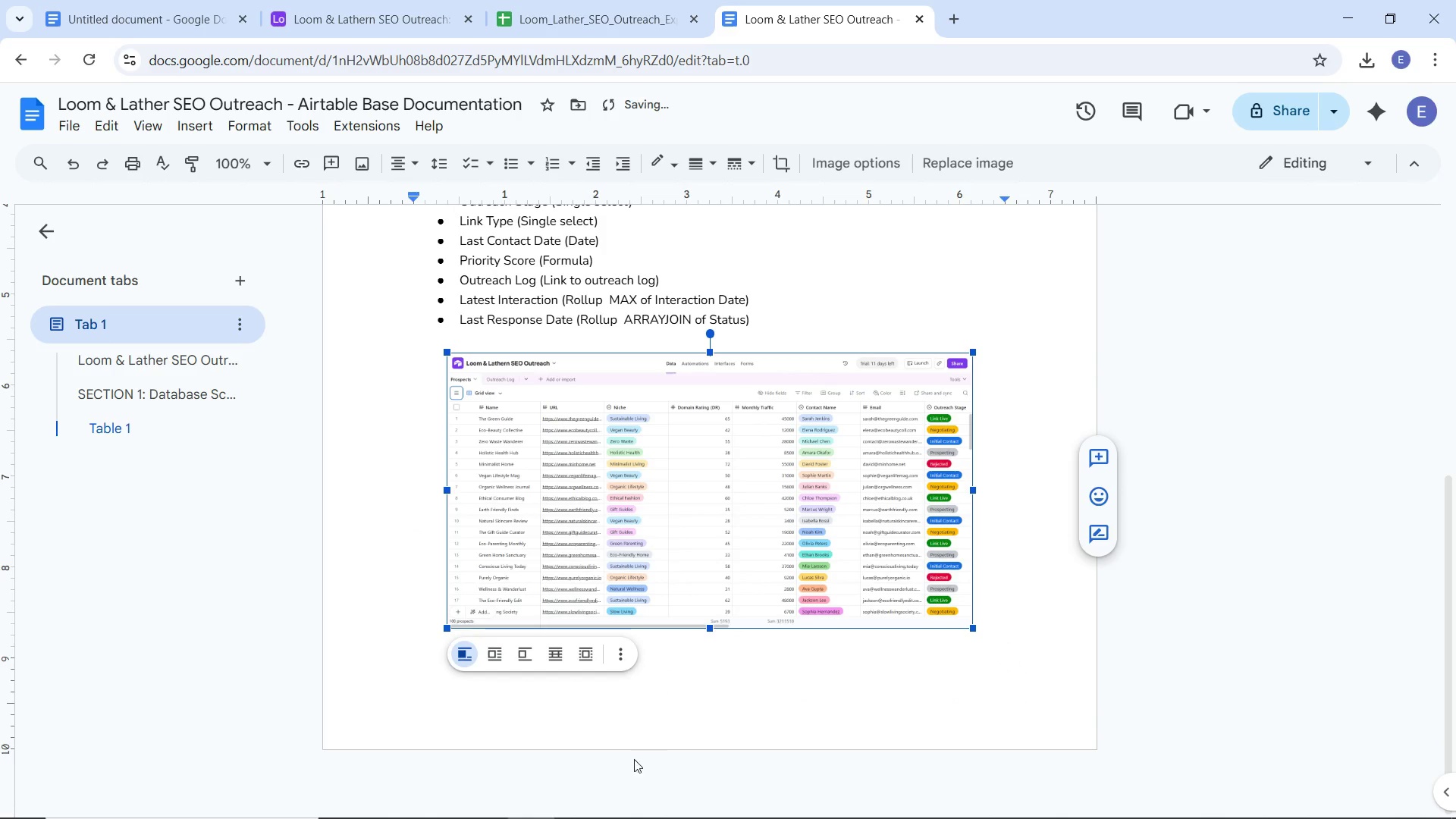 
left_click([623, 766])
 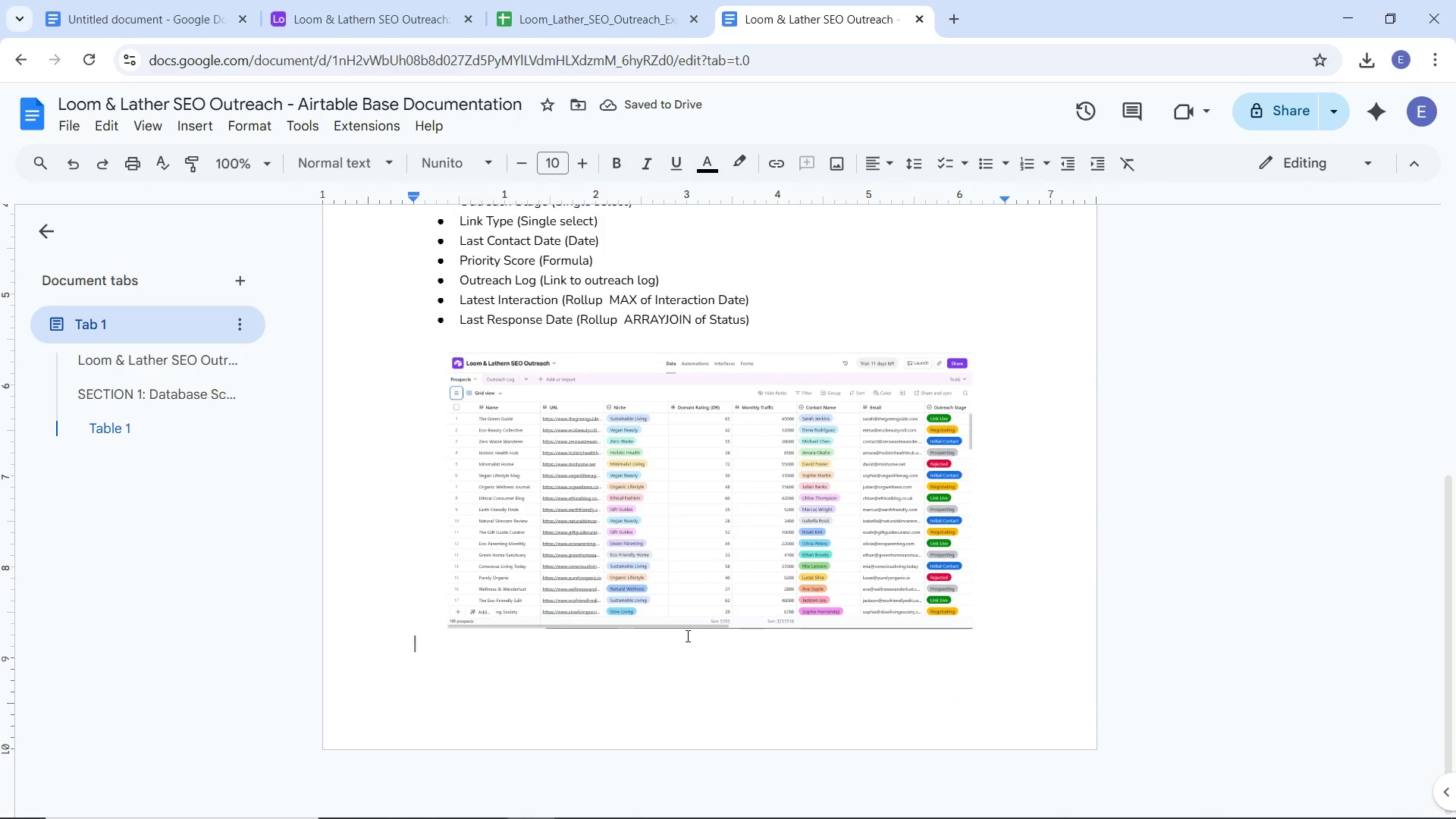 
key(Enter)
 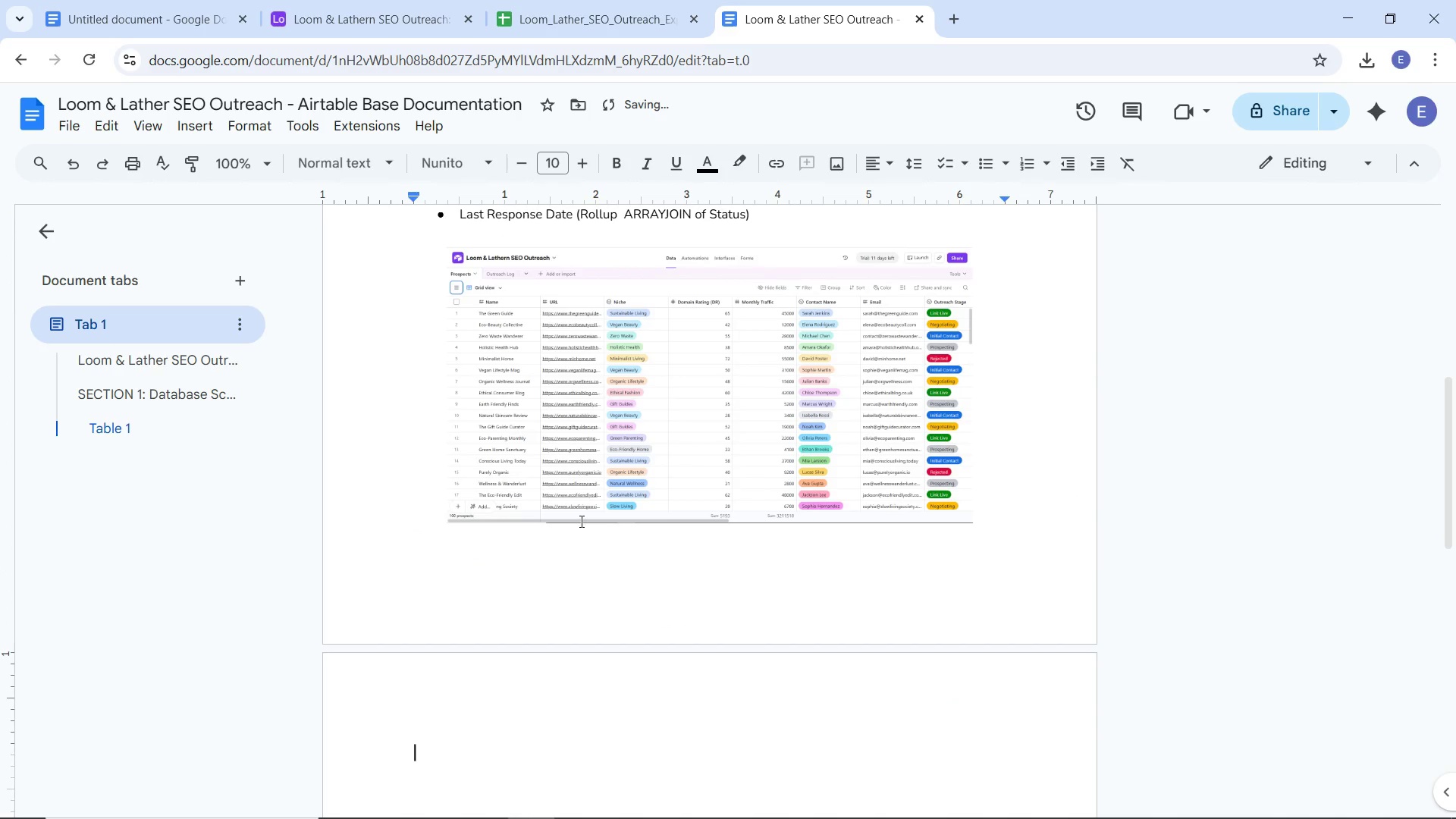 
scroll: coordinate [686, 635], scroll_direction: down, amount: 2.0
 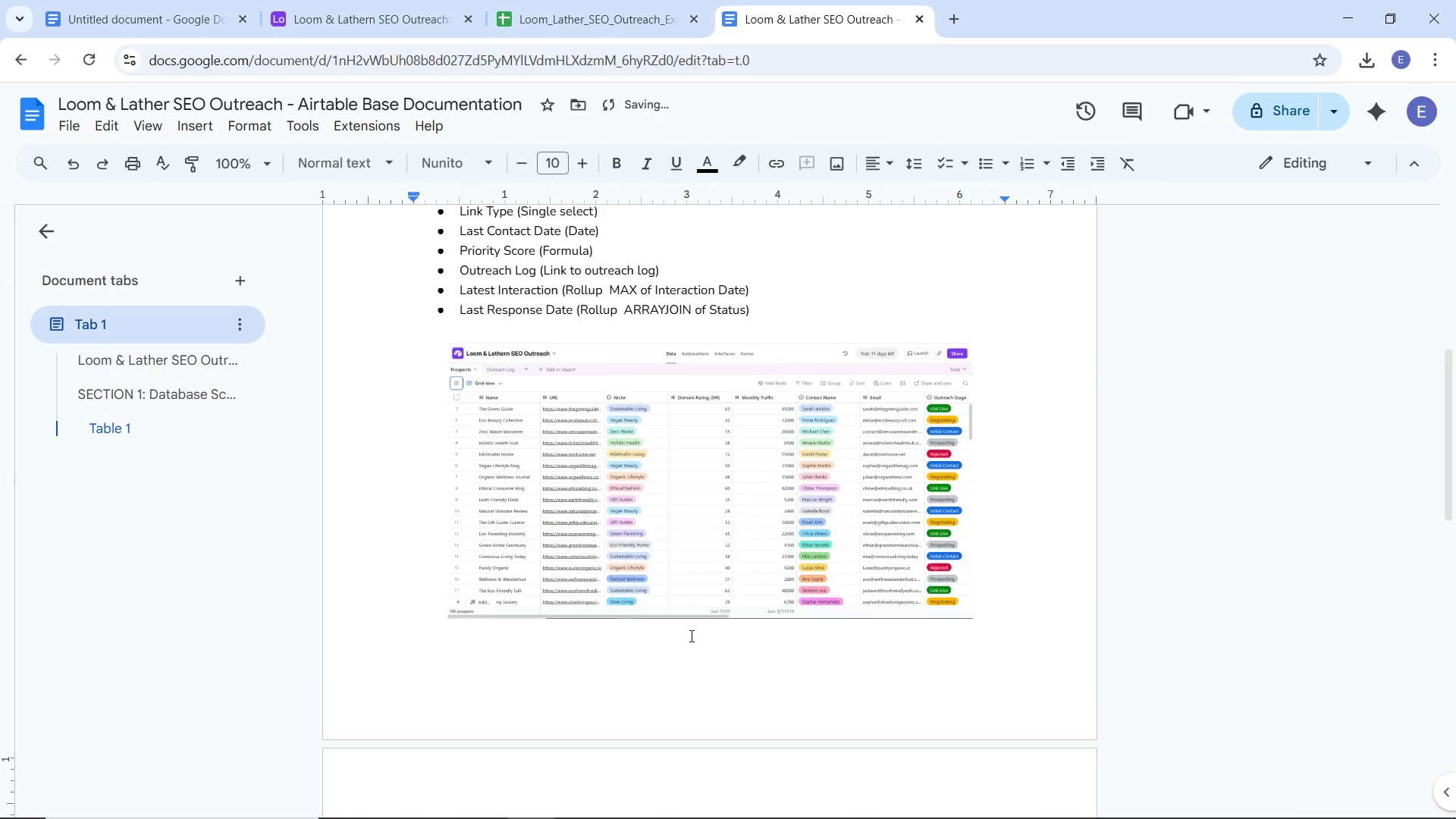 
scroll: coordinate [559, 494], scroll_direction: up, amount: 3.0
 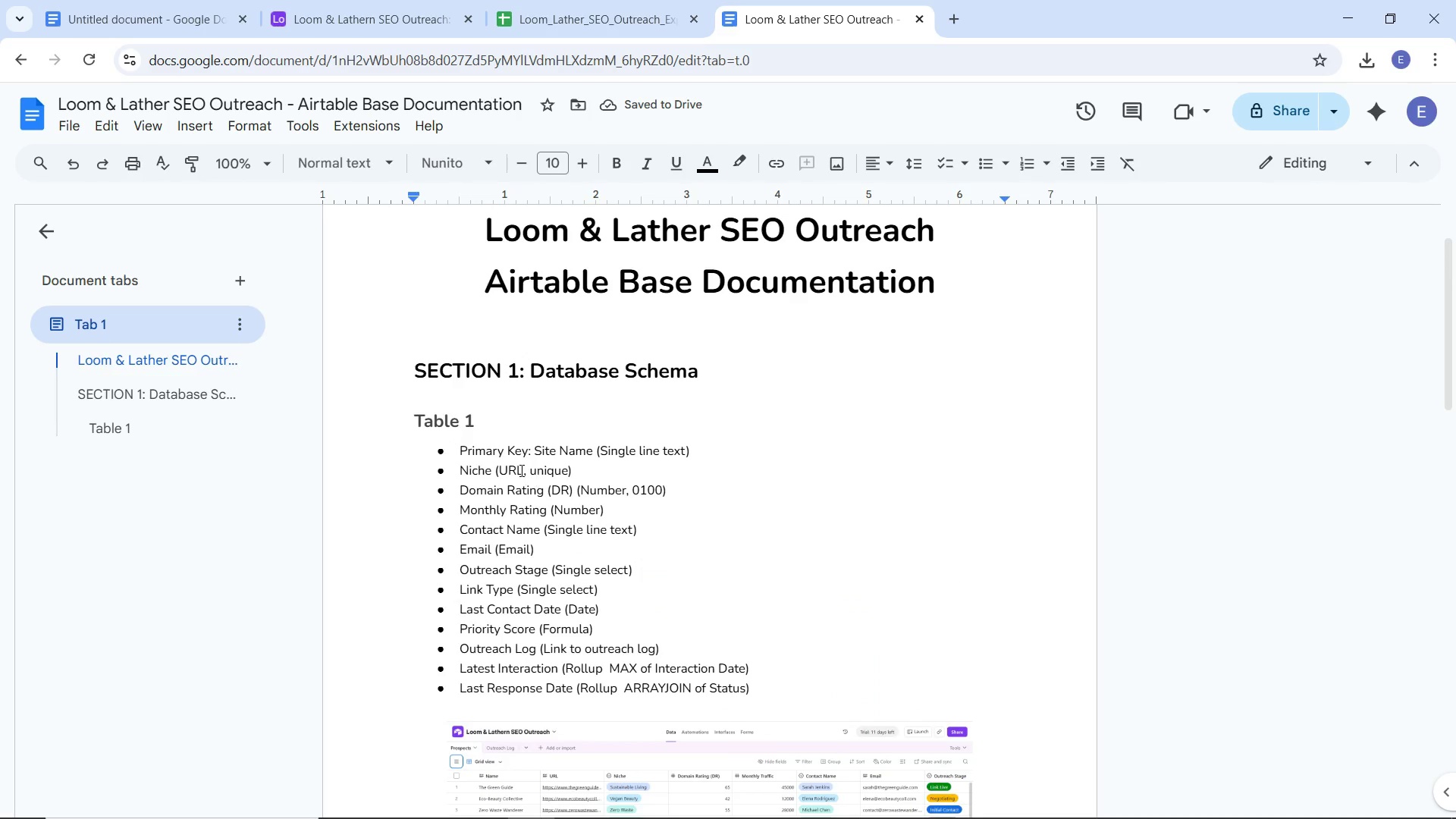 
scroll: coordinate [521, 472], scroll_direction: down, amount: 8.0
 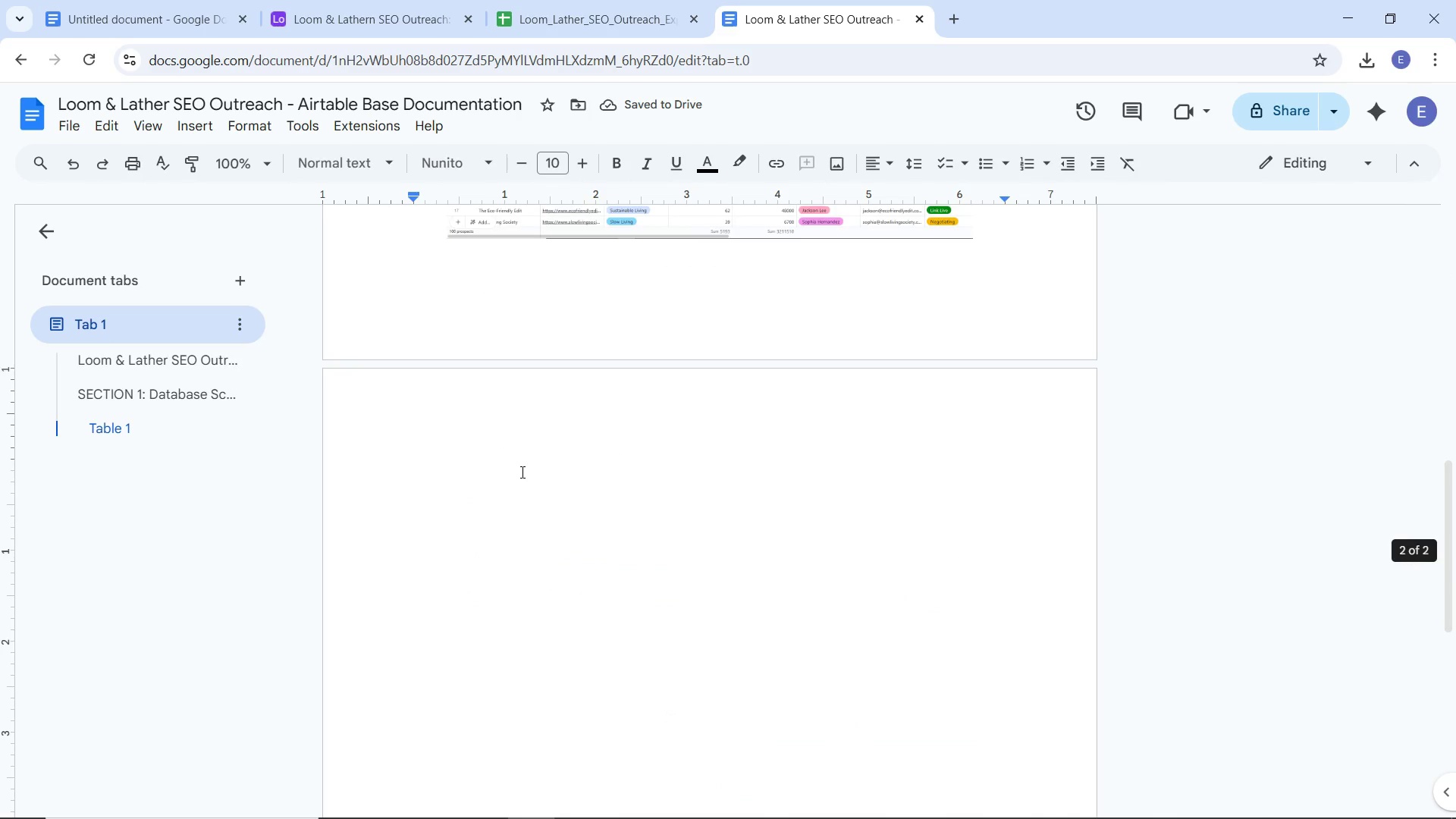 
type(Ta)
 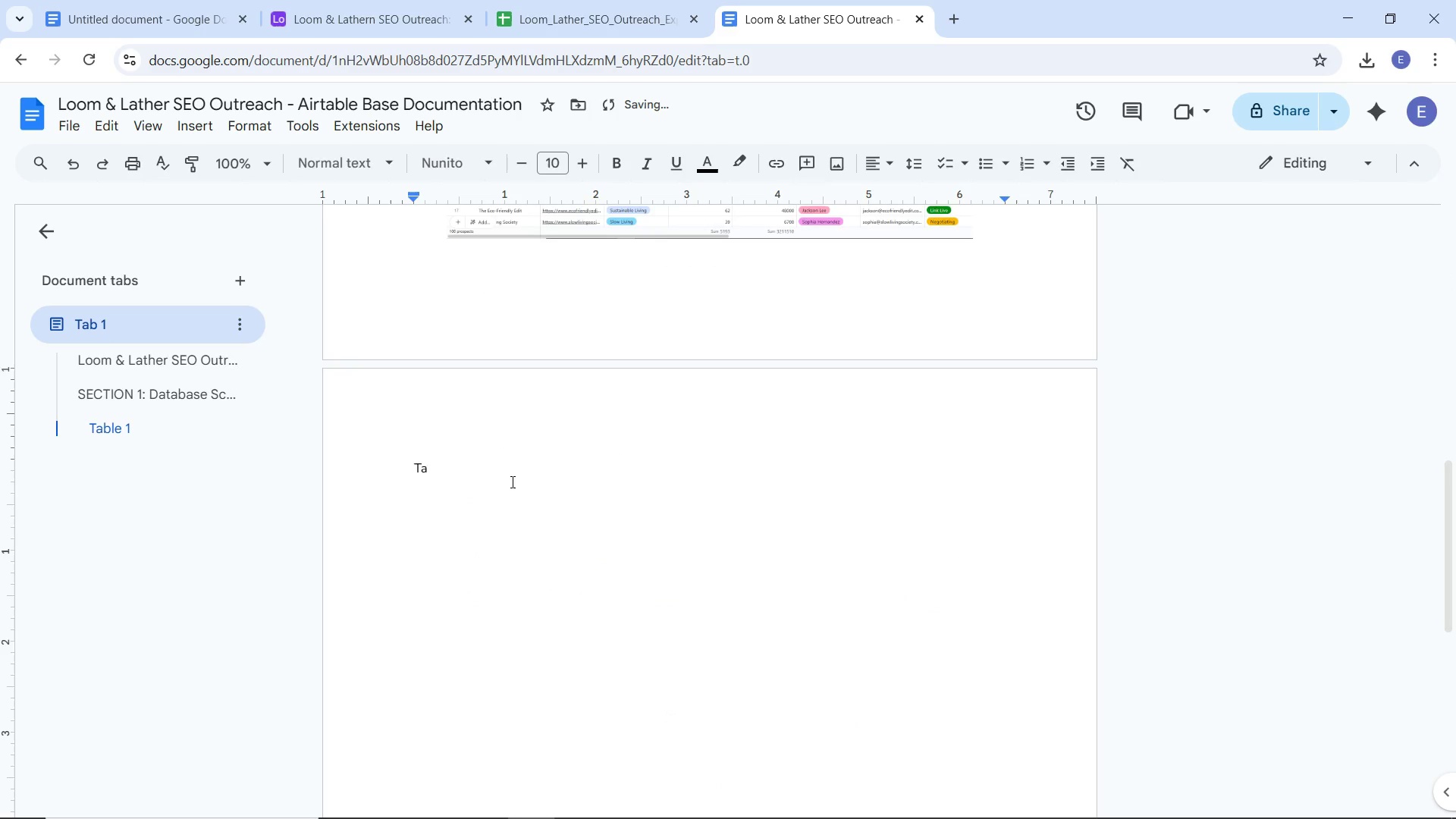 
type(le )
key(Backspace)
key(Backspace)
key(Backspace)
type(ble 2 )
 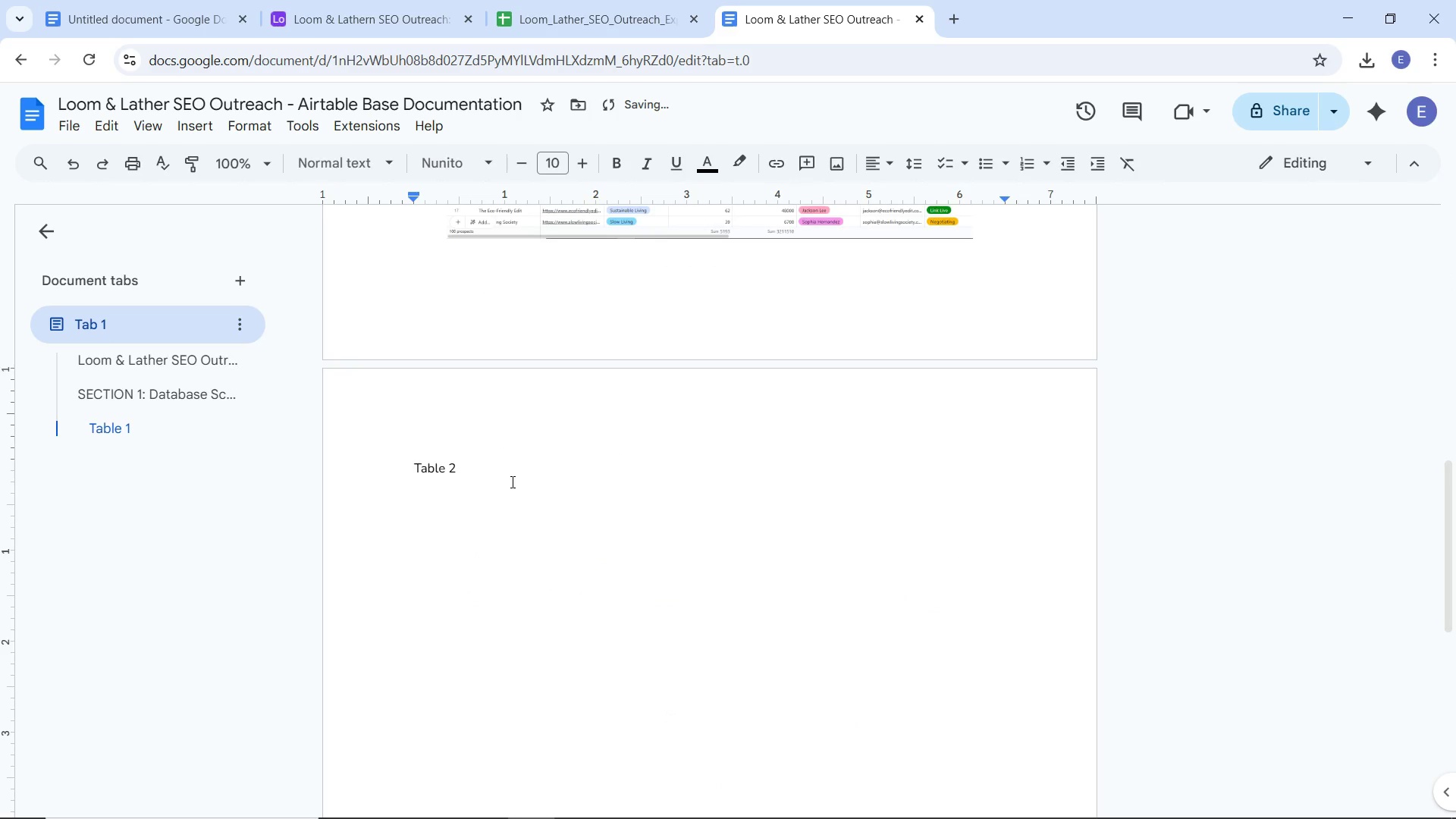 
key(Enter)
 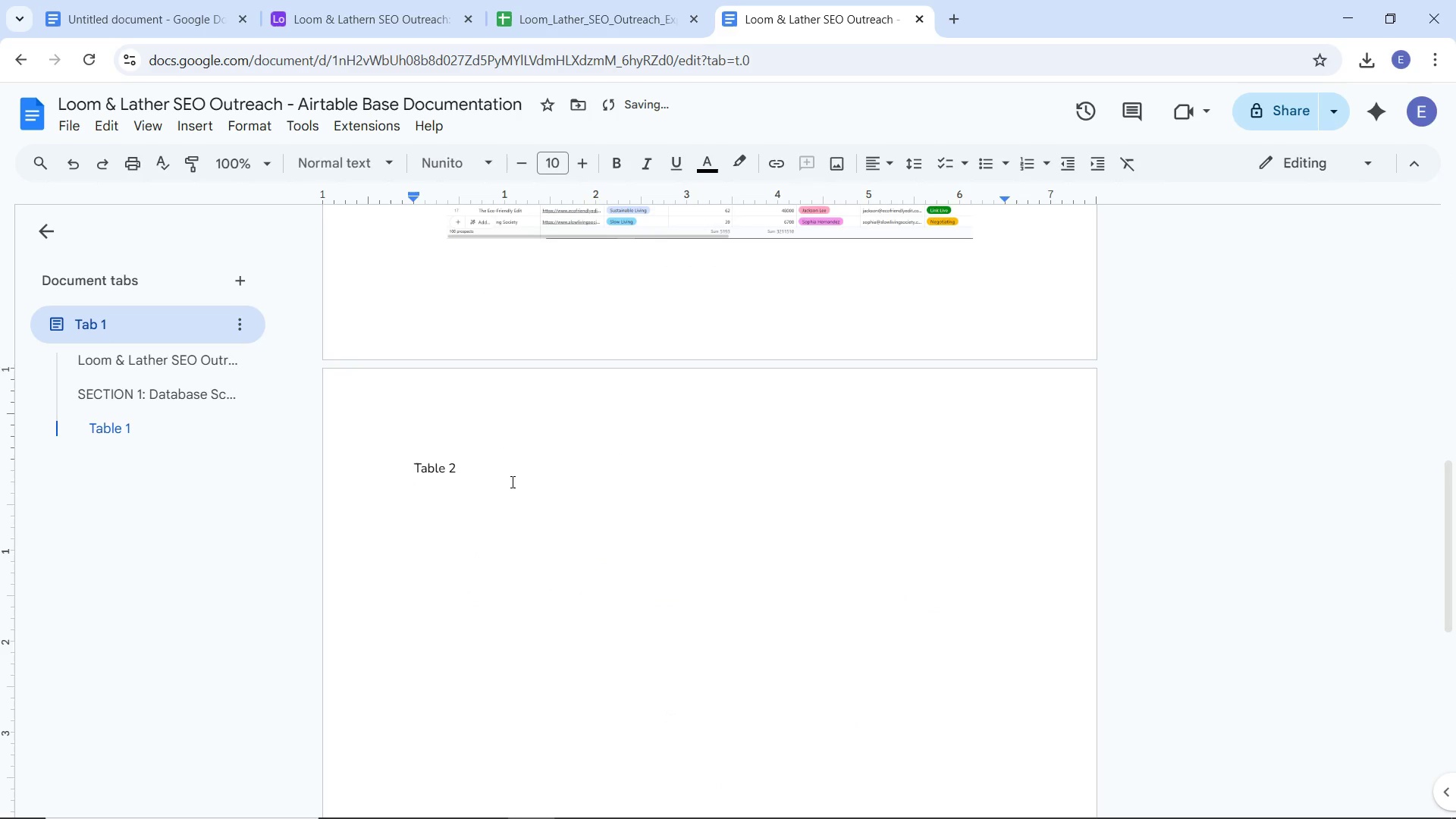 
key(Enter)
 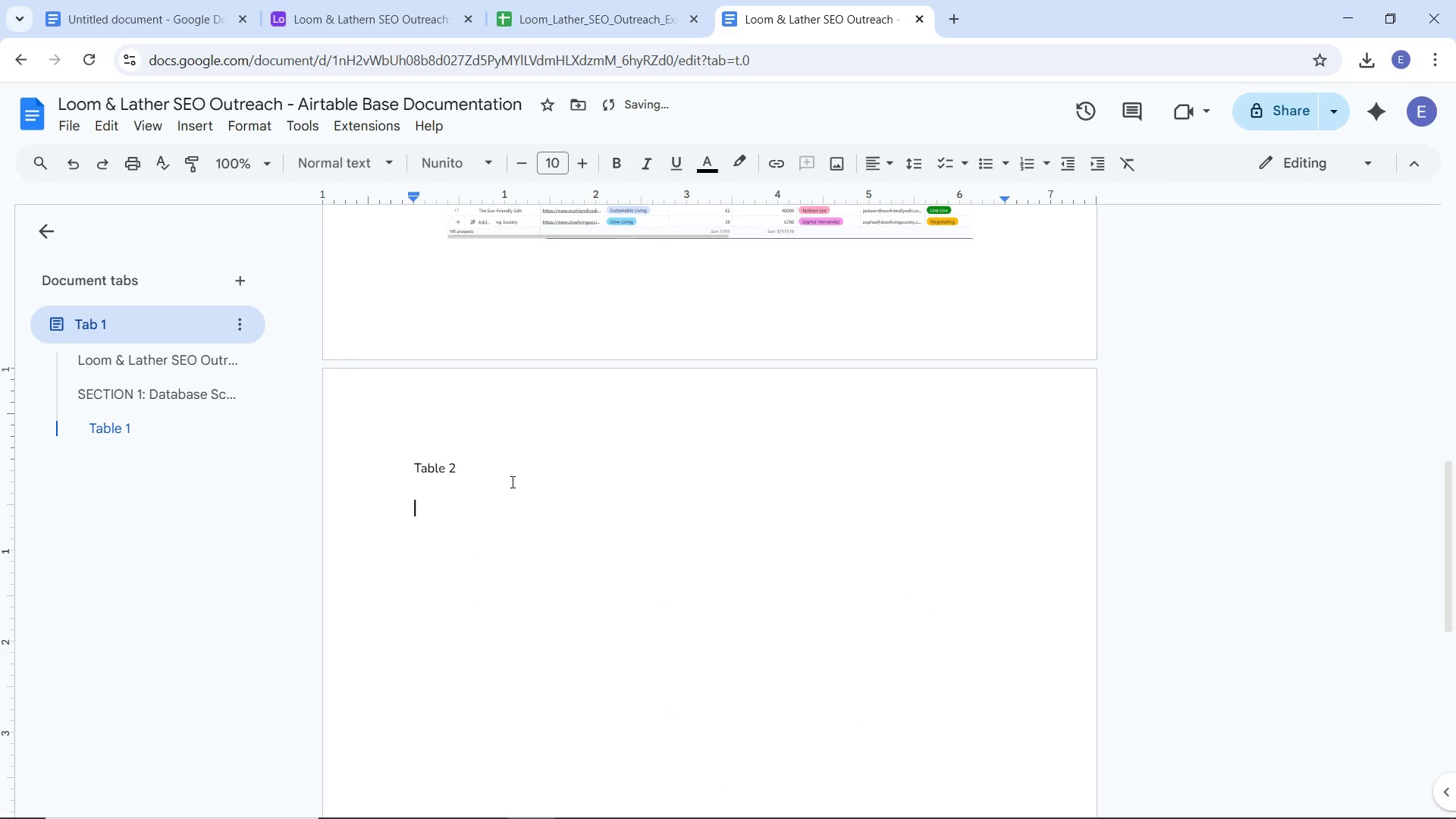 
hold_key(key=ShiftLeft, duration=0.41)
 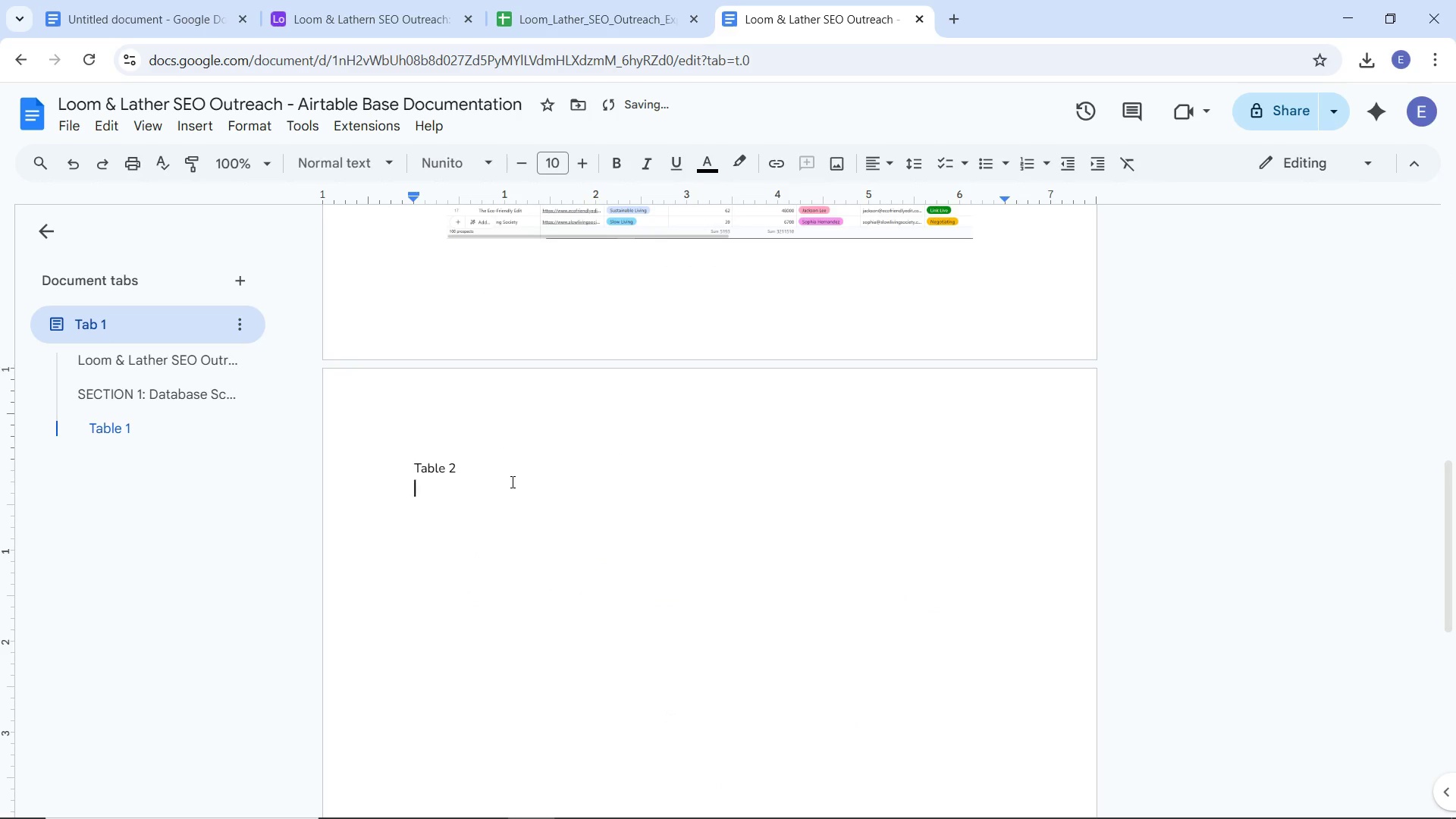 
key(Backspace)
 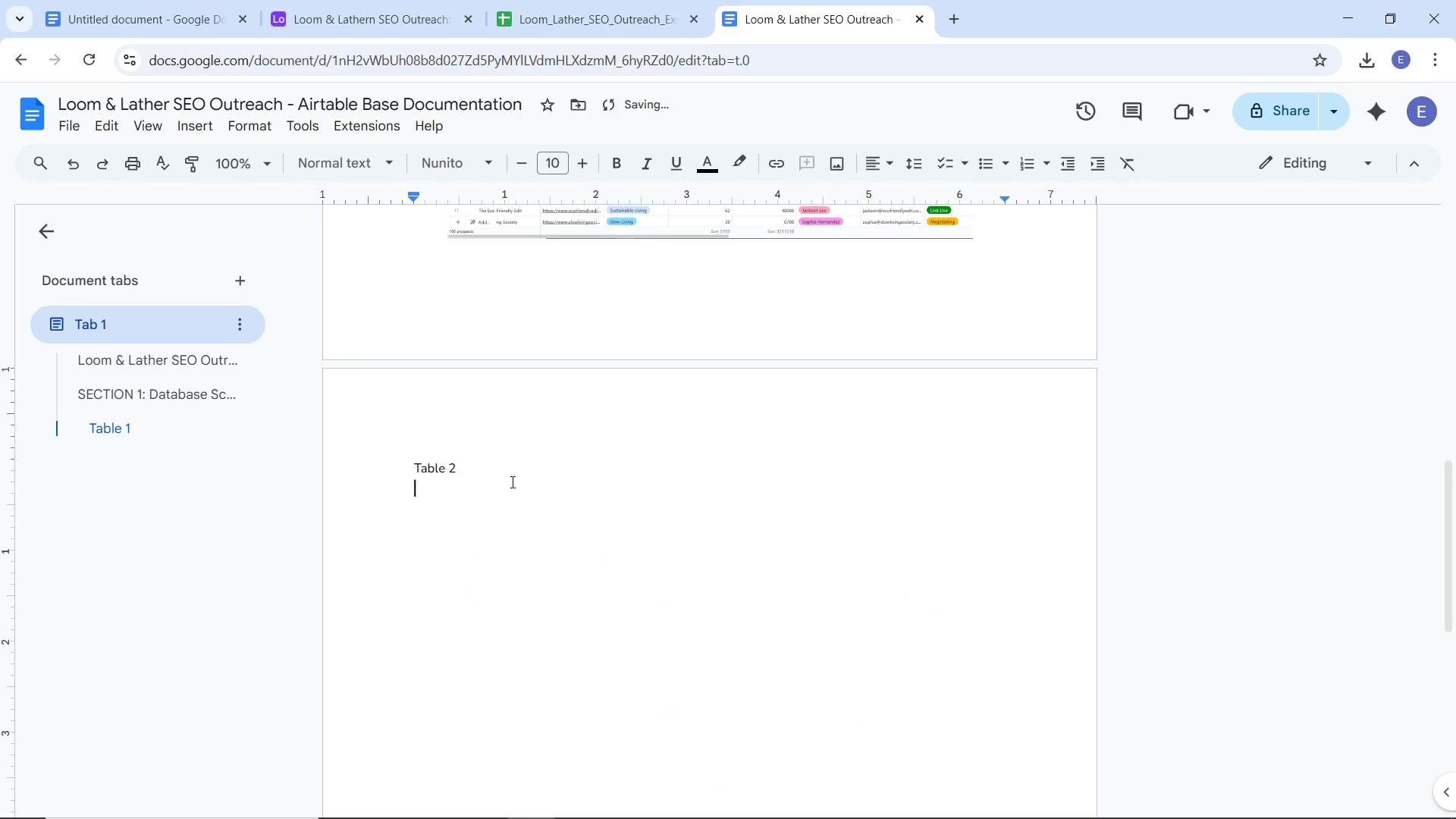 
key(Backspace)
 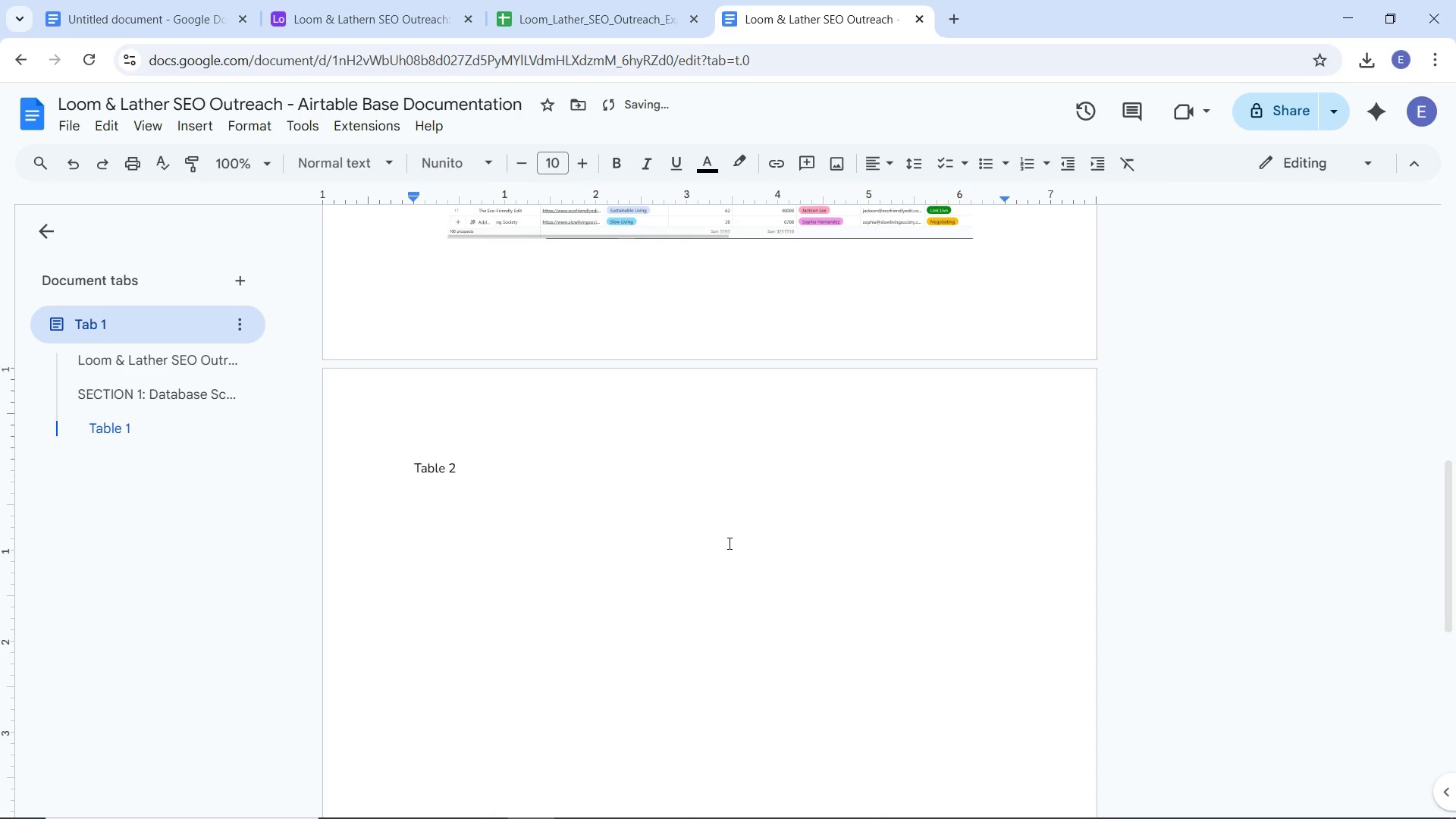 
scroll: coordinate [566, 391], scroll_direction: up, amount: 8.0
 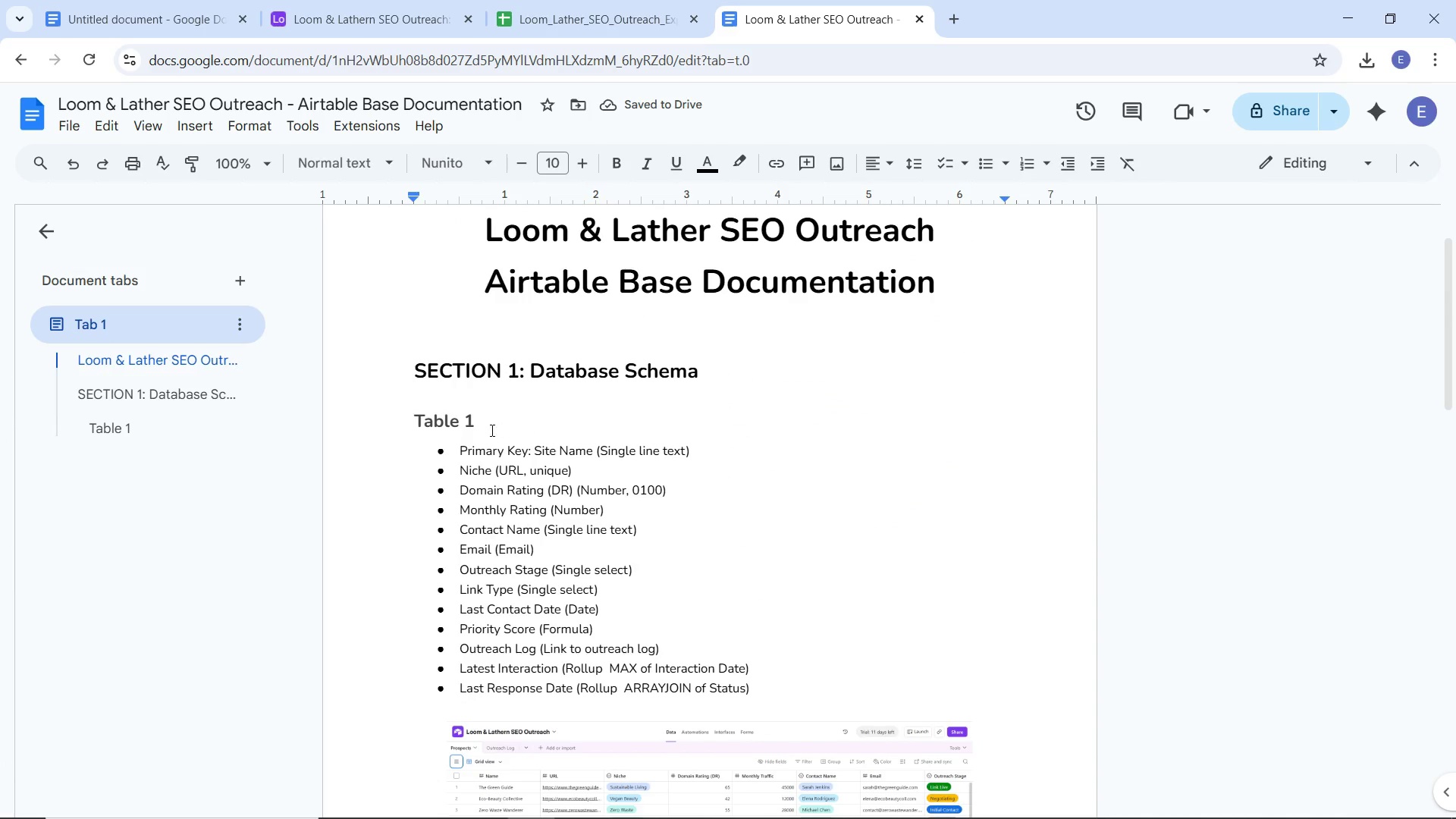 
left_click([490, 430])
 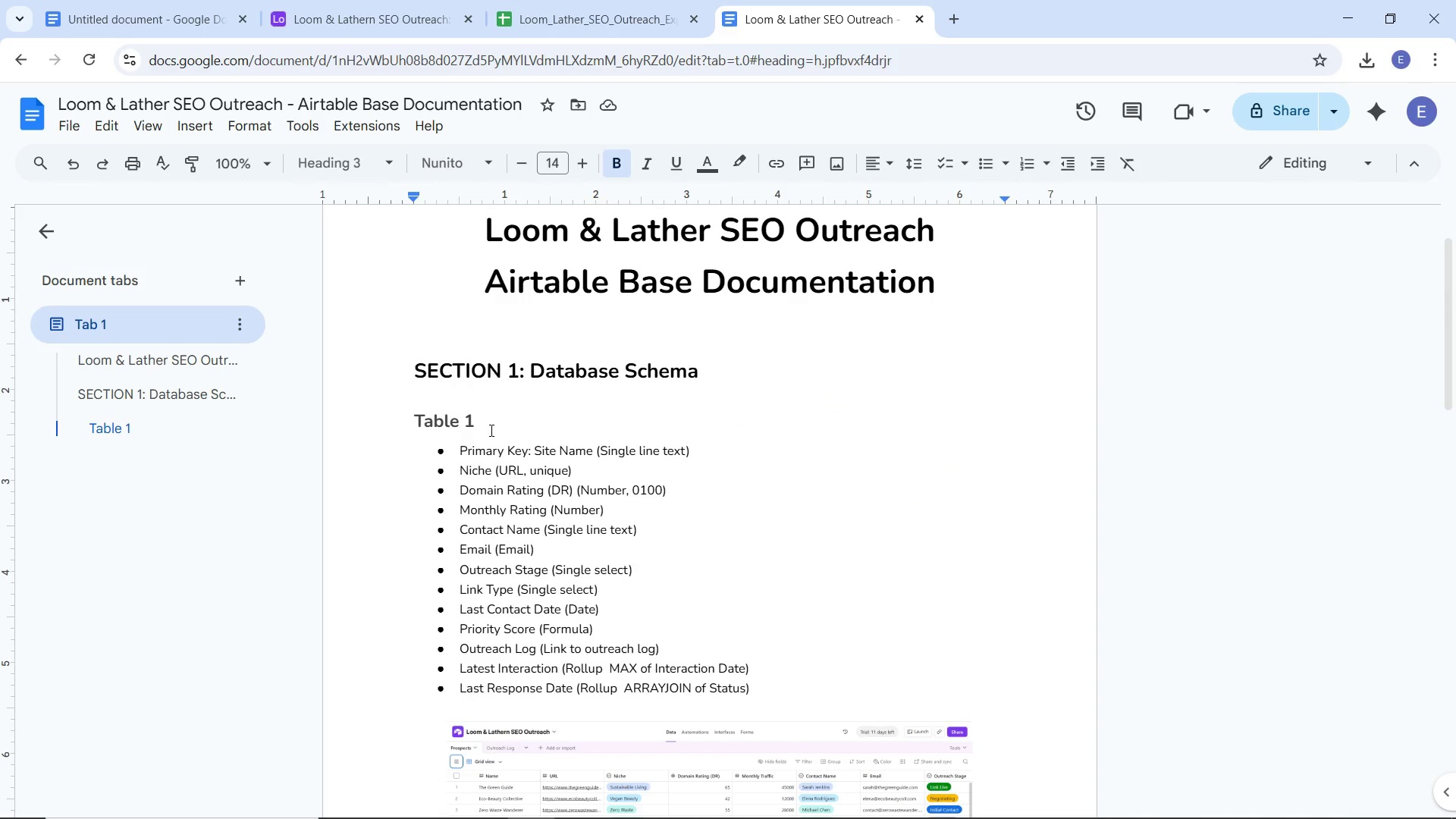 
key(Backspace)
type(: Prospects)
 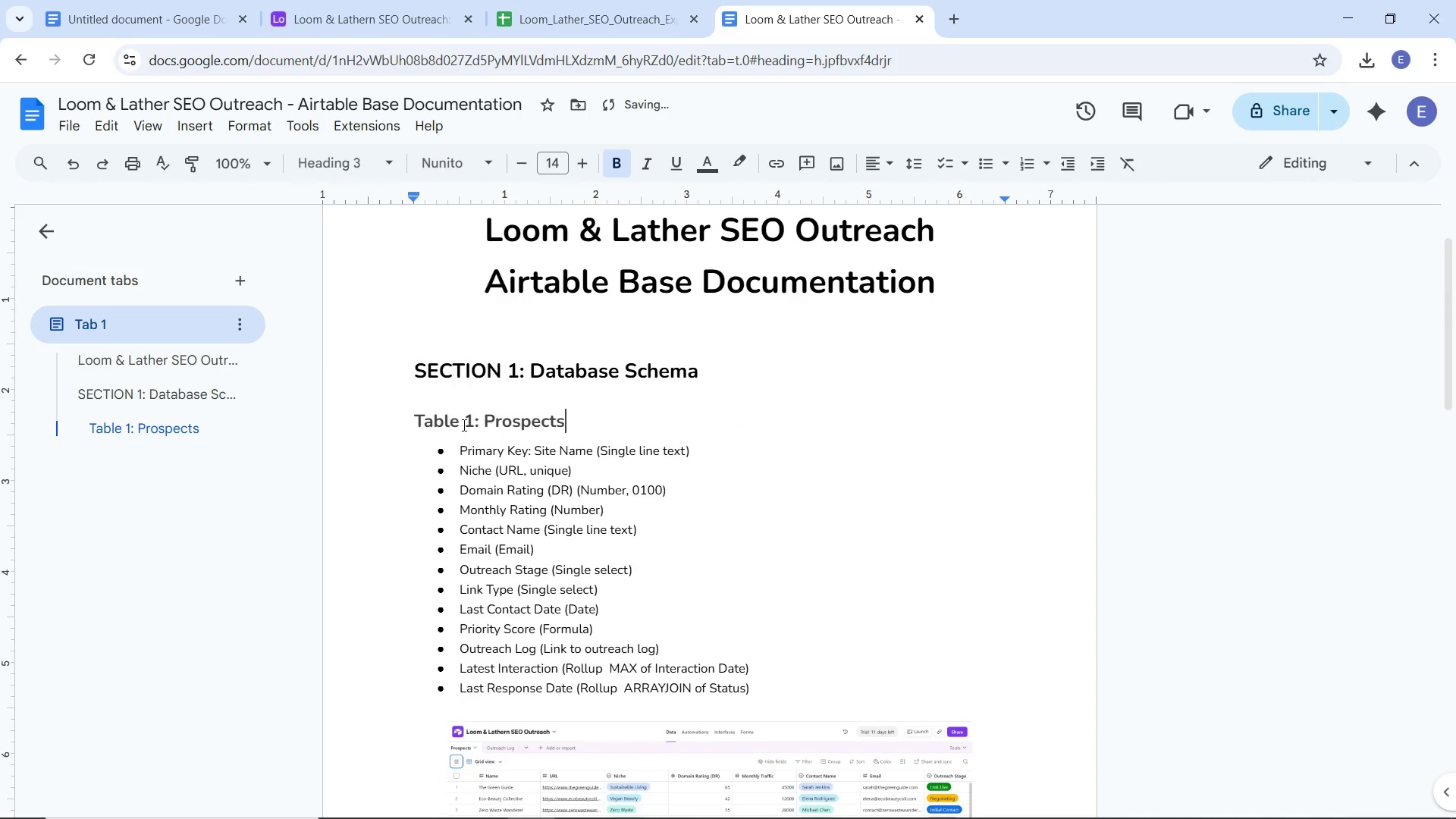 
left_click([762, 800])